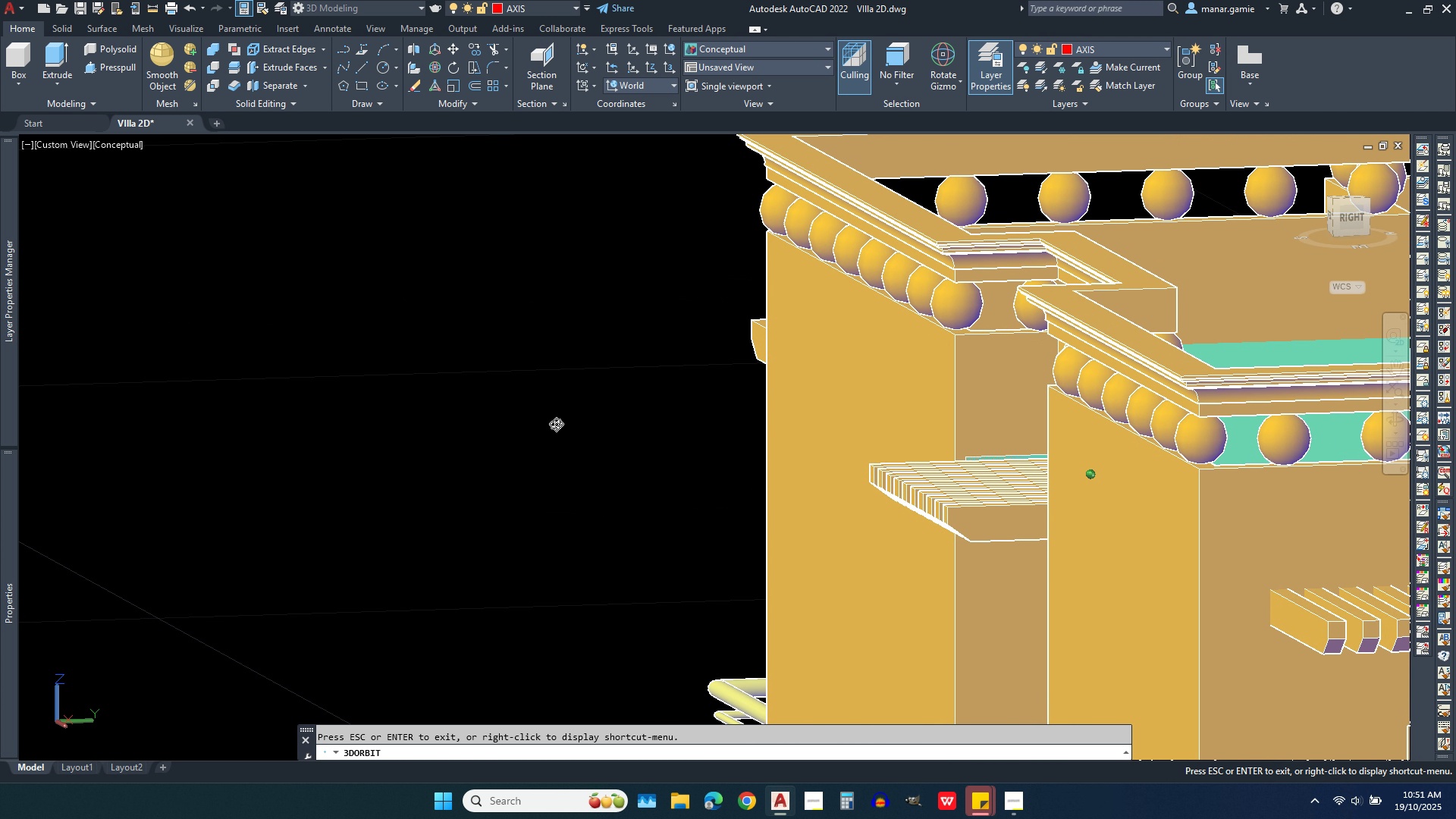 
scroll: coordinate [622, 323], scroll_direction: down, amount: 17.0
 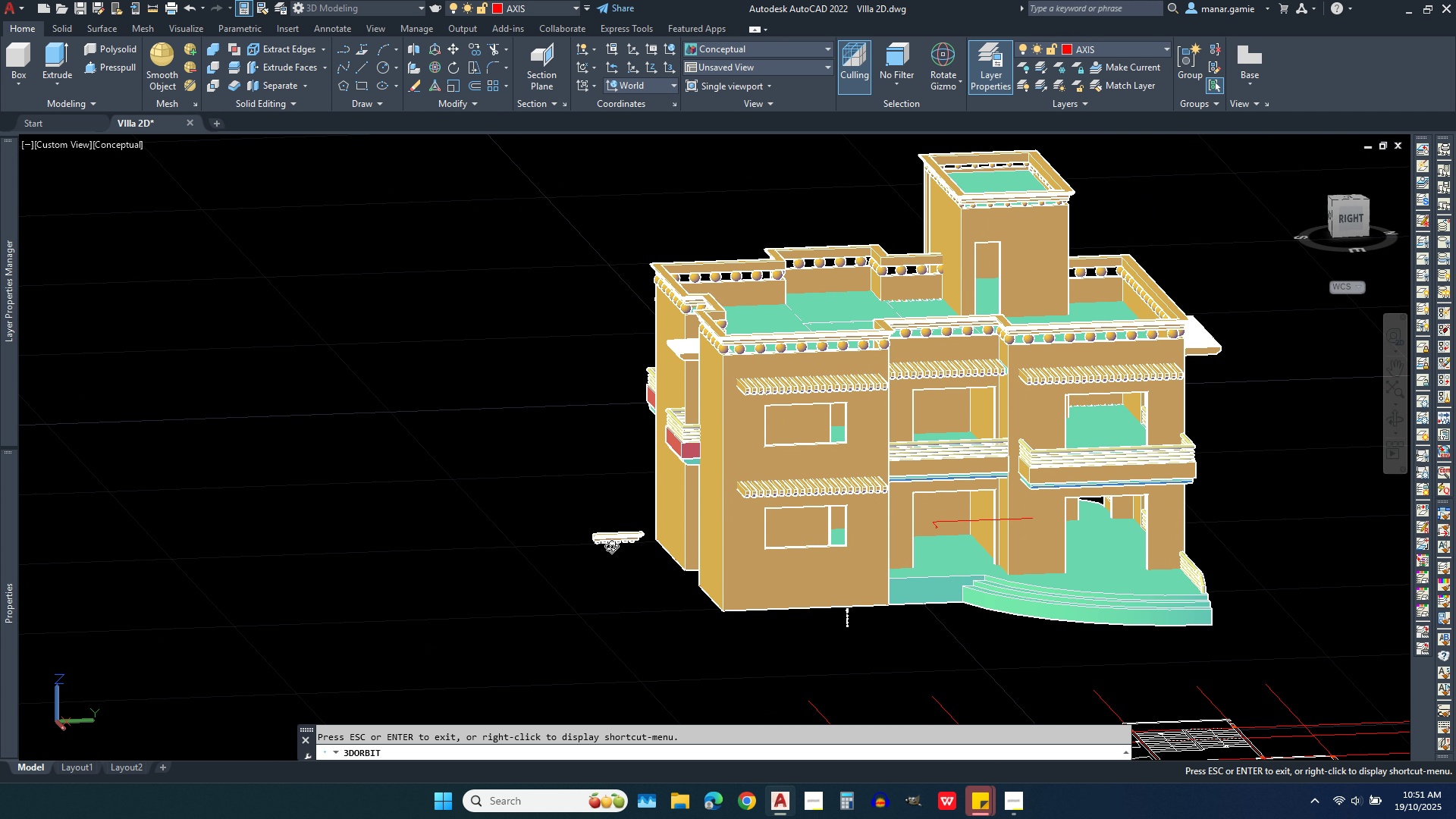 
scroll: coordinate [855, 522], scroll_direction: up, amount: 28.0
 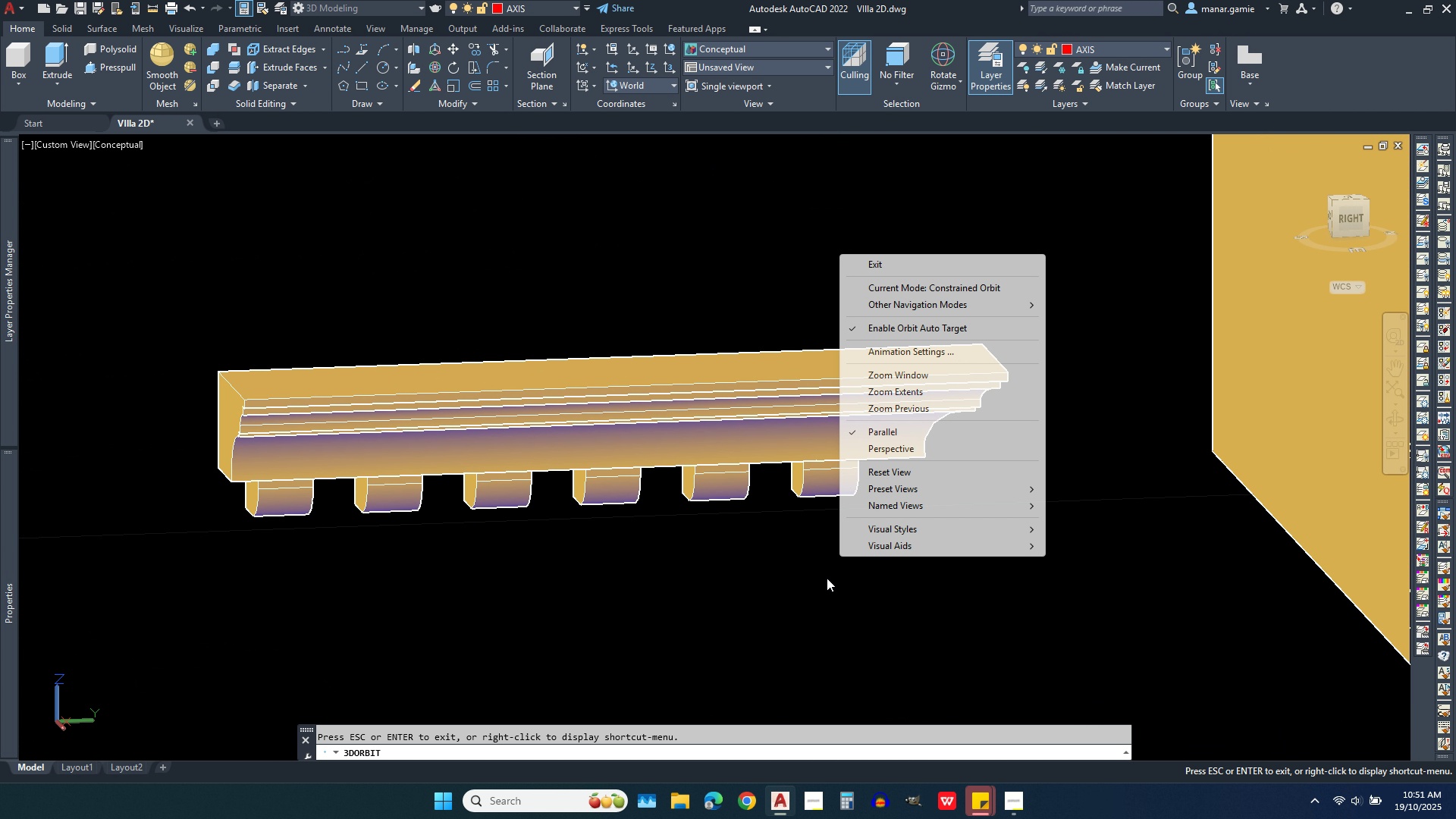 
left_click([959, 262])
 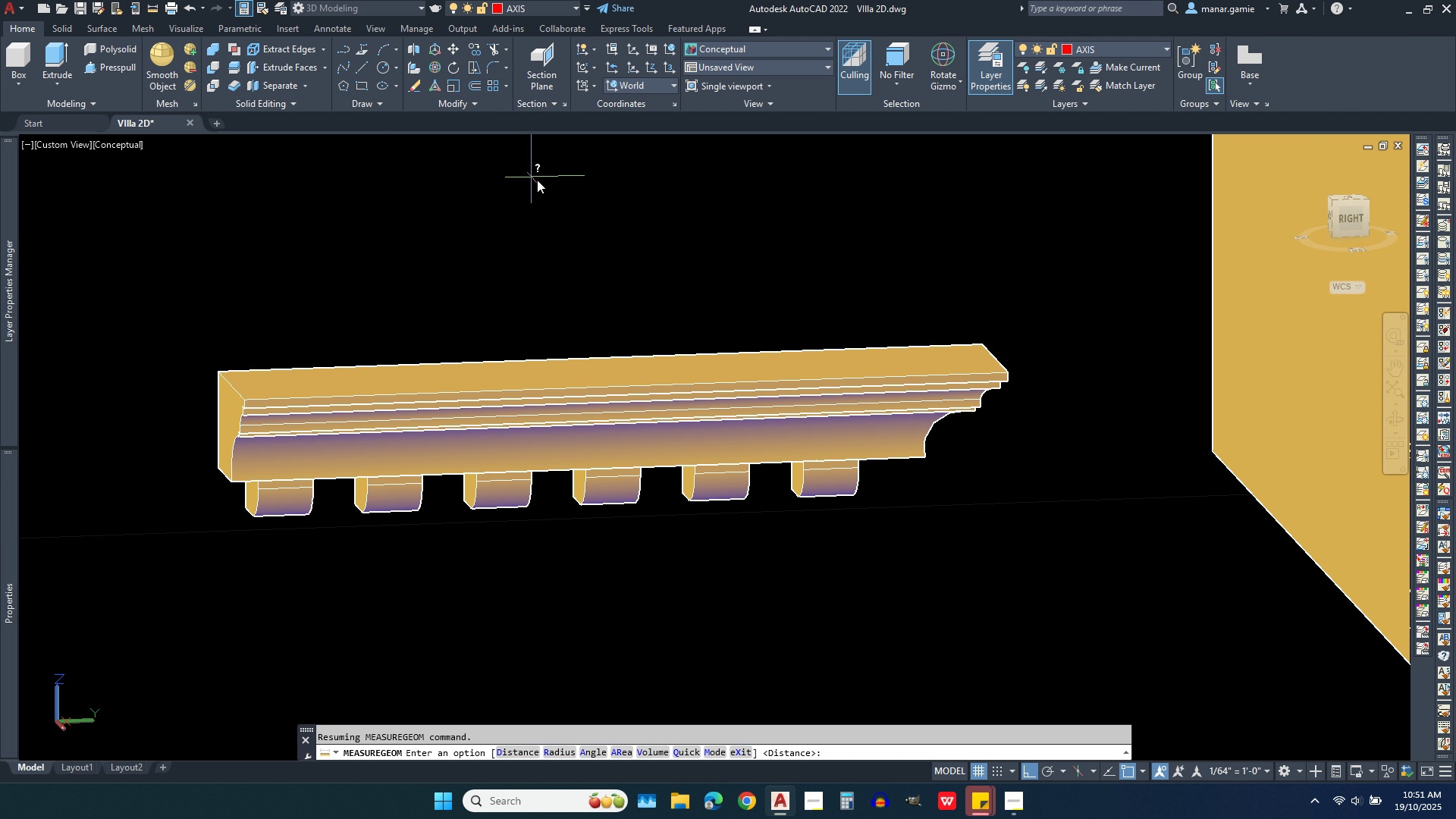 
right_click([704, 294])
 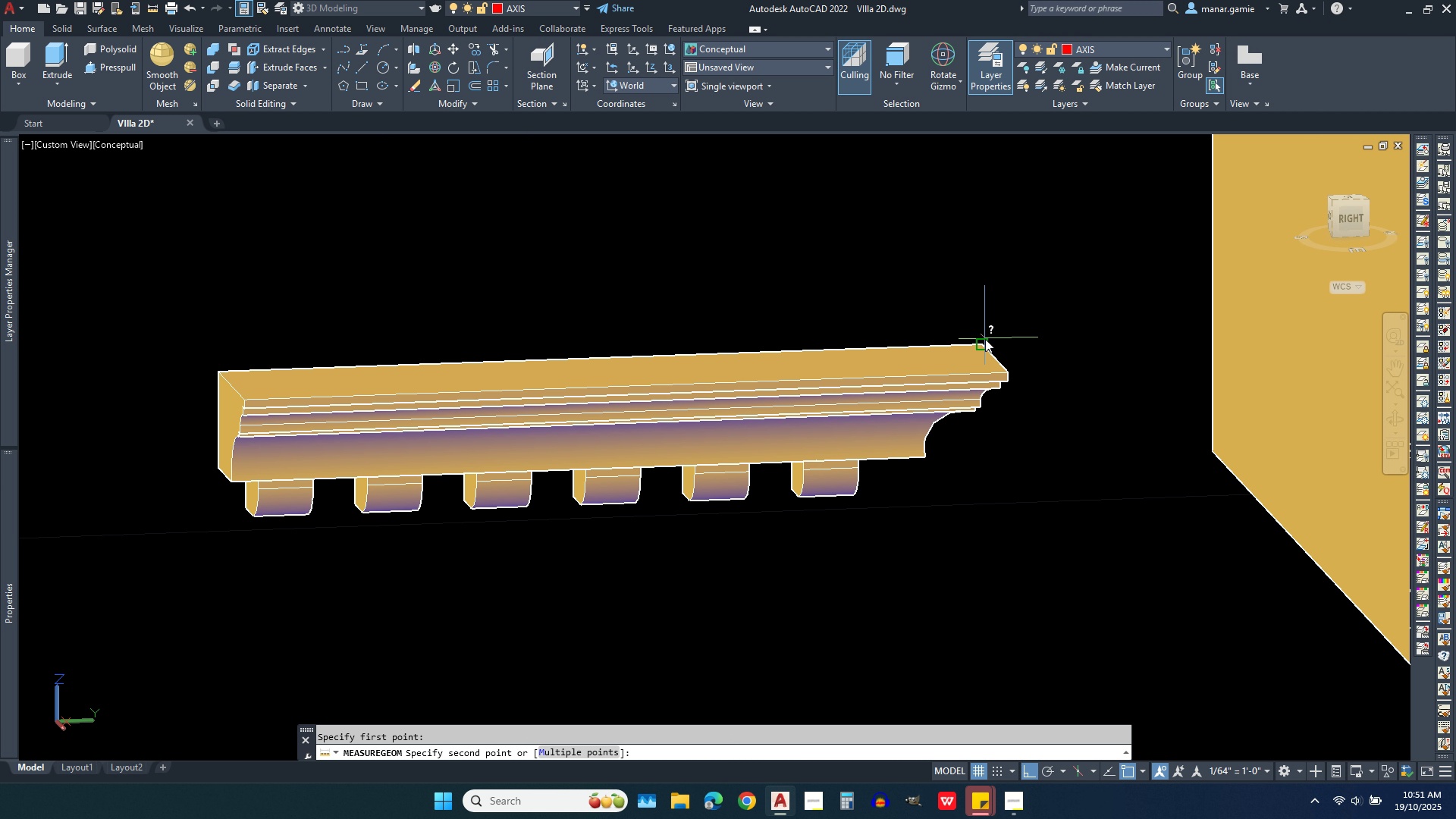 
left_click([985, 339])
 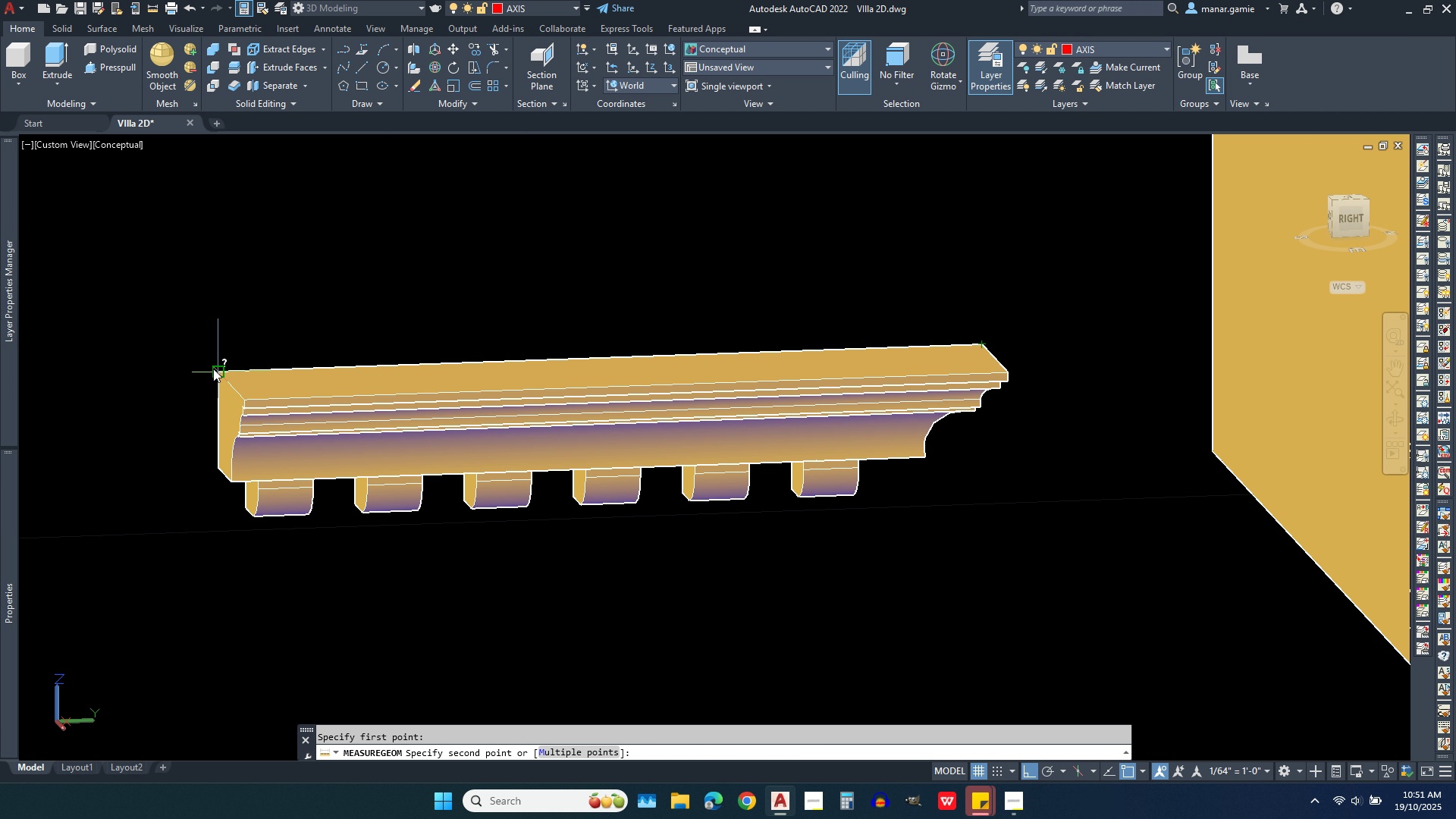 
left_click([213, 369])
 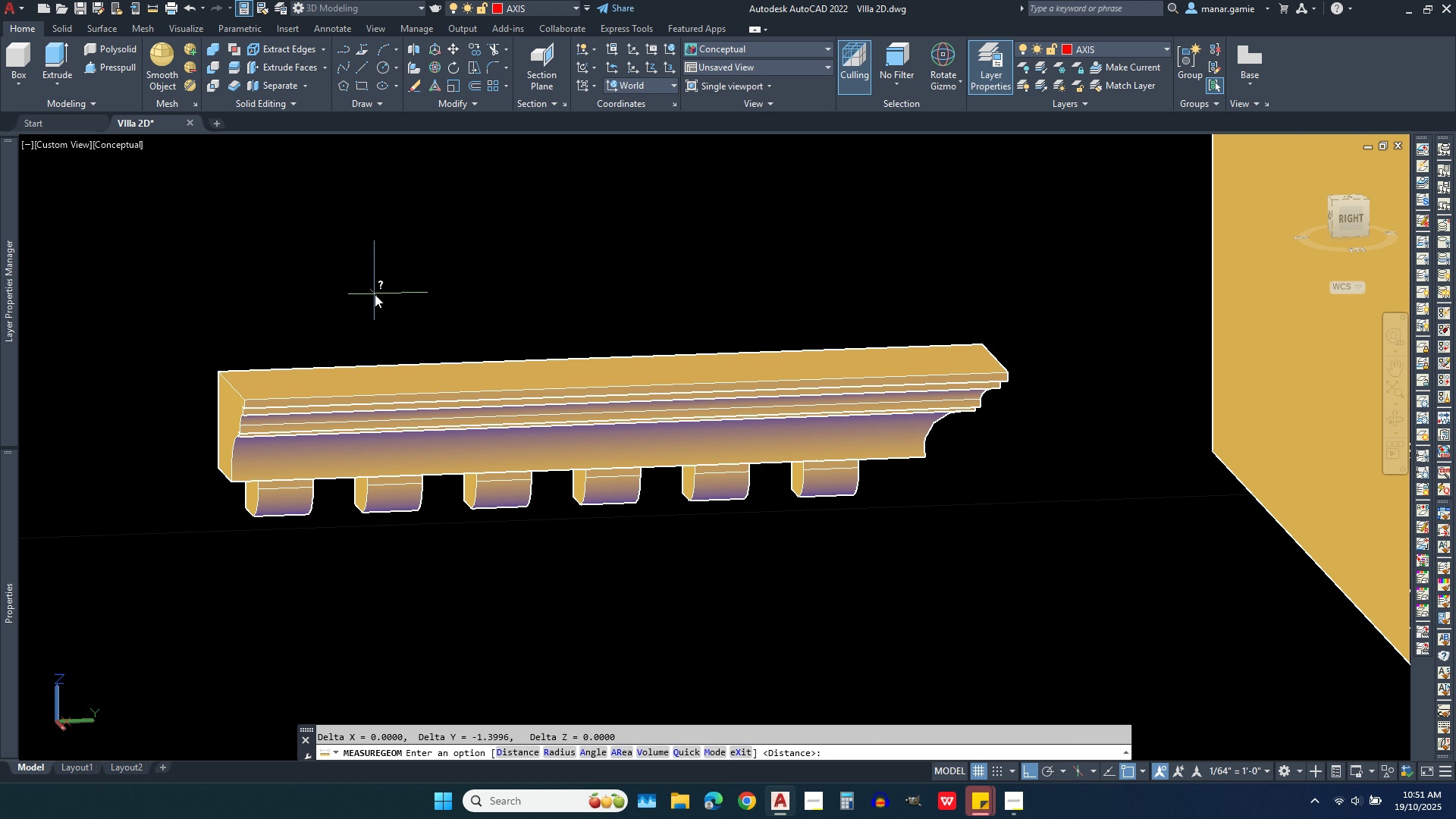 
wait(10.28)
 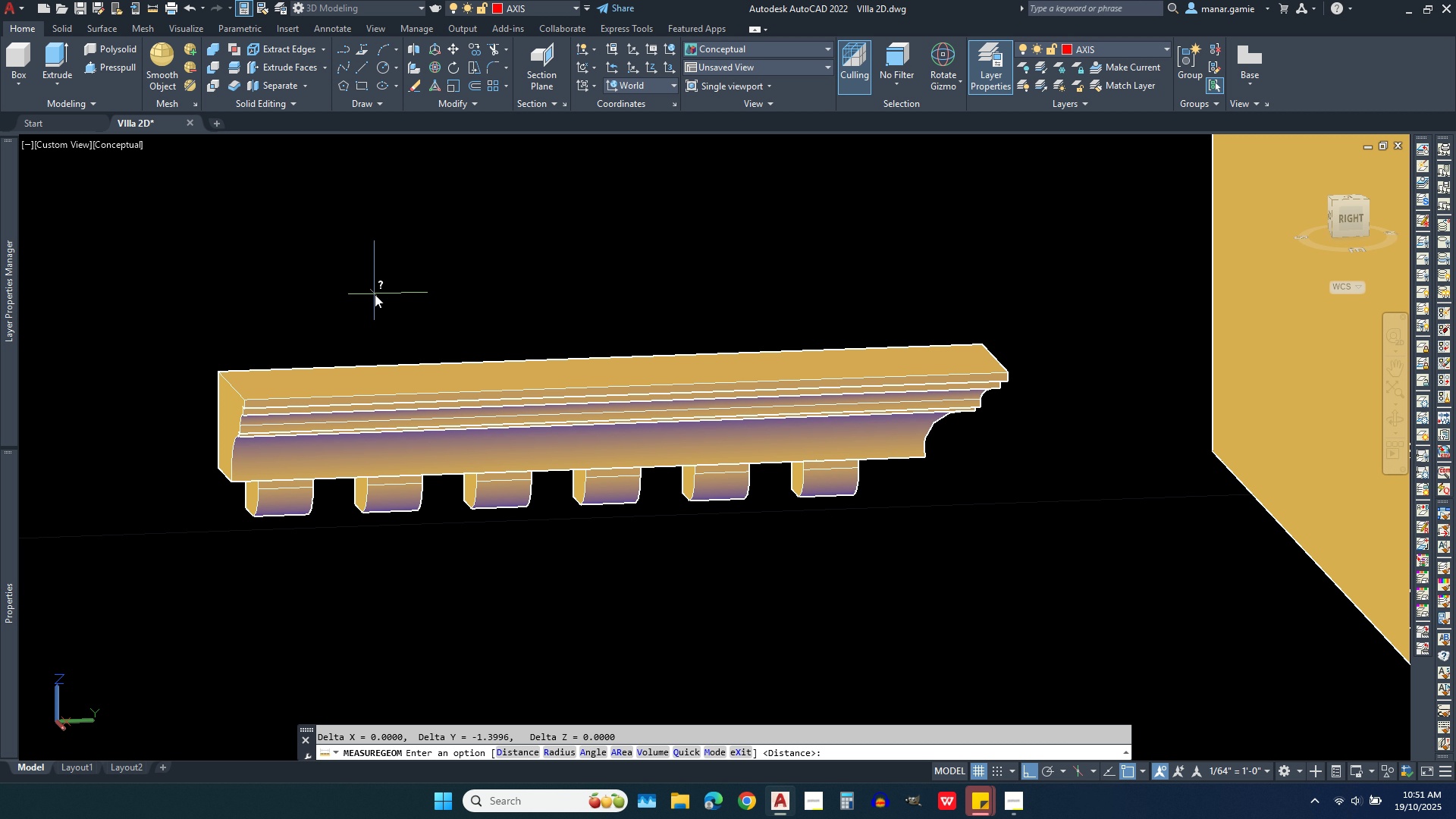 
scroll: coordinate [375, 294], scroll_direction: down, amount: 2.0
 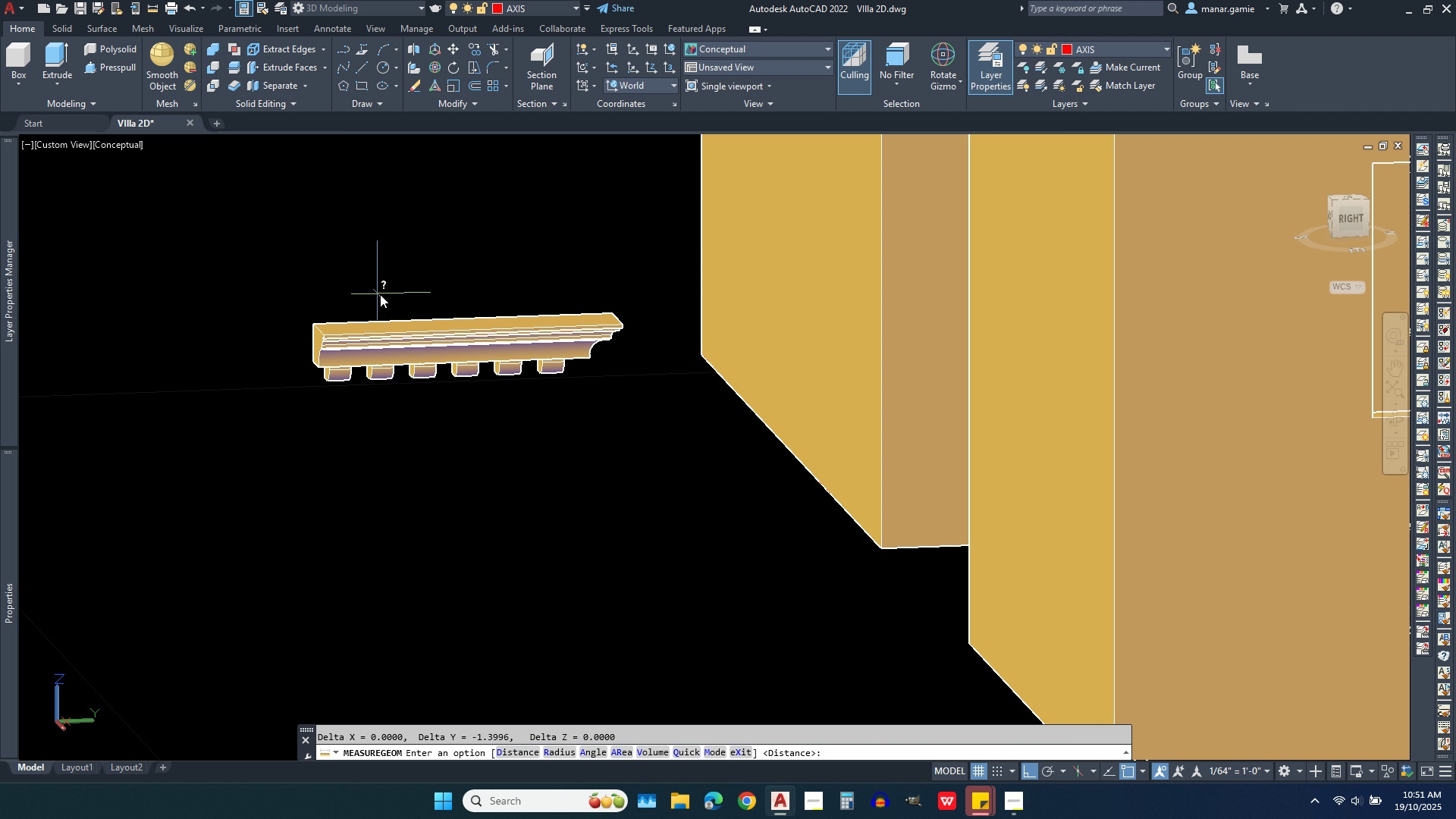 
wait(11.06)
 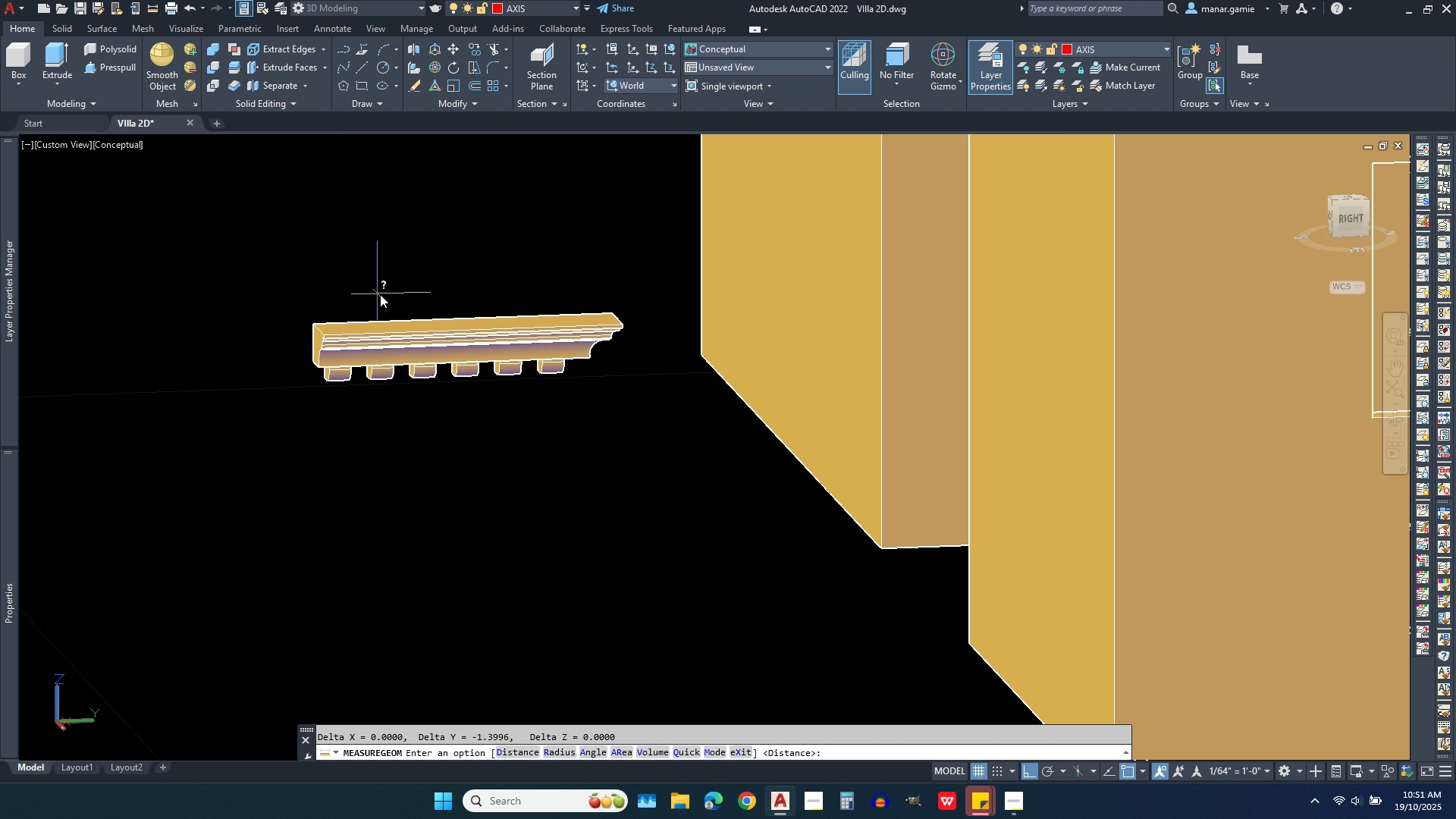 
key(Escape)
 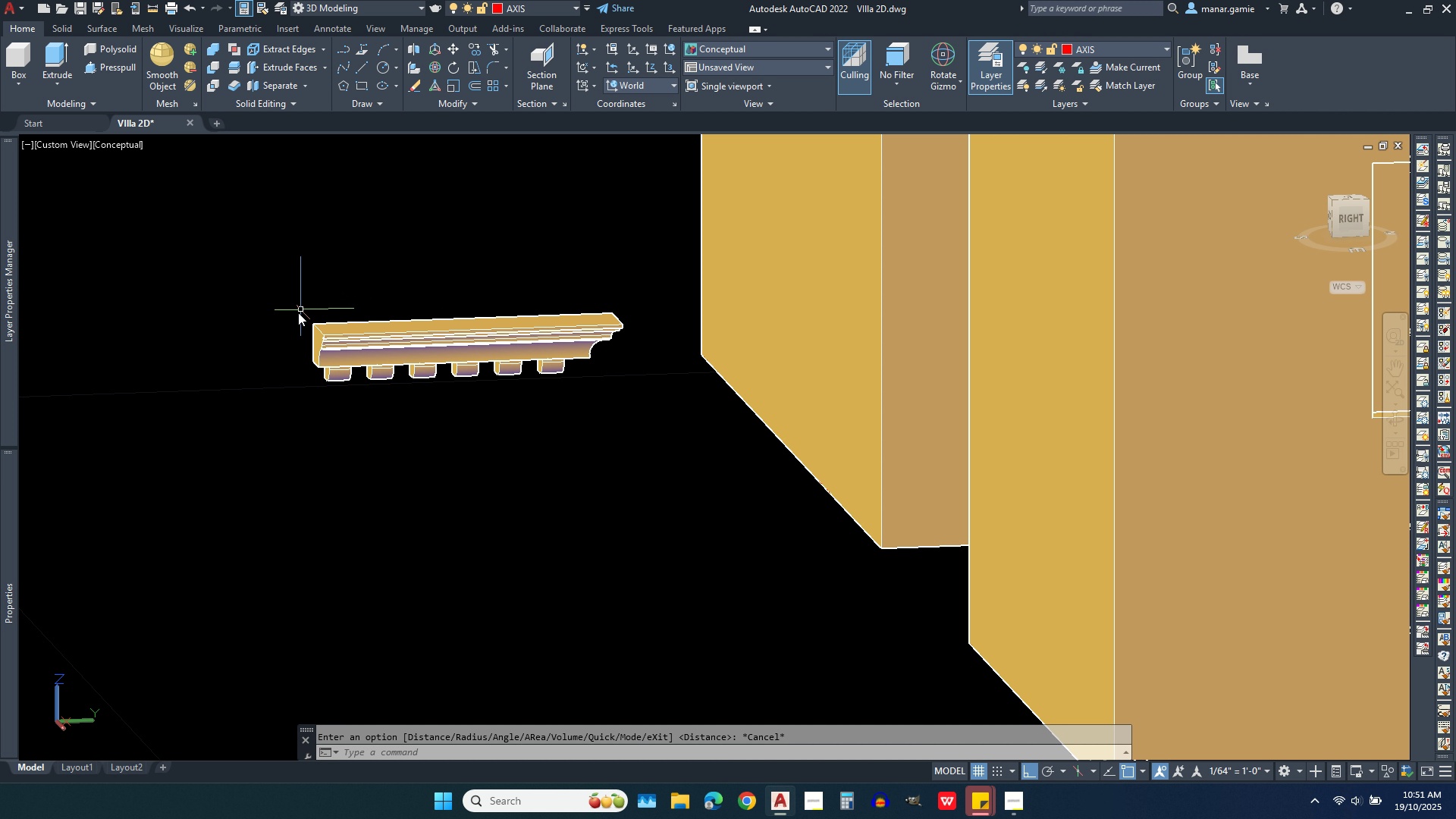 
scroll: coordinate [290, 321], scroll_direction: up, amount: 4.0
 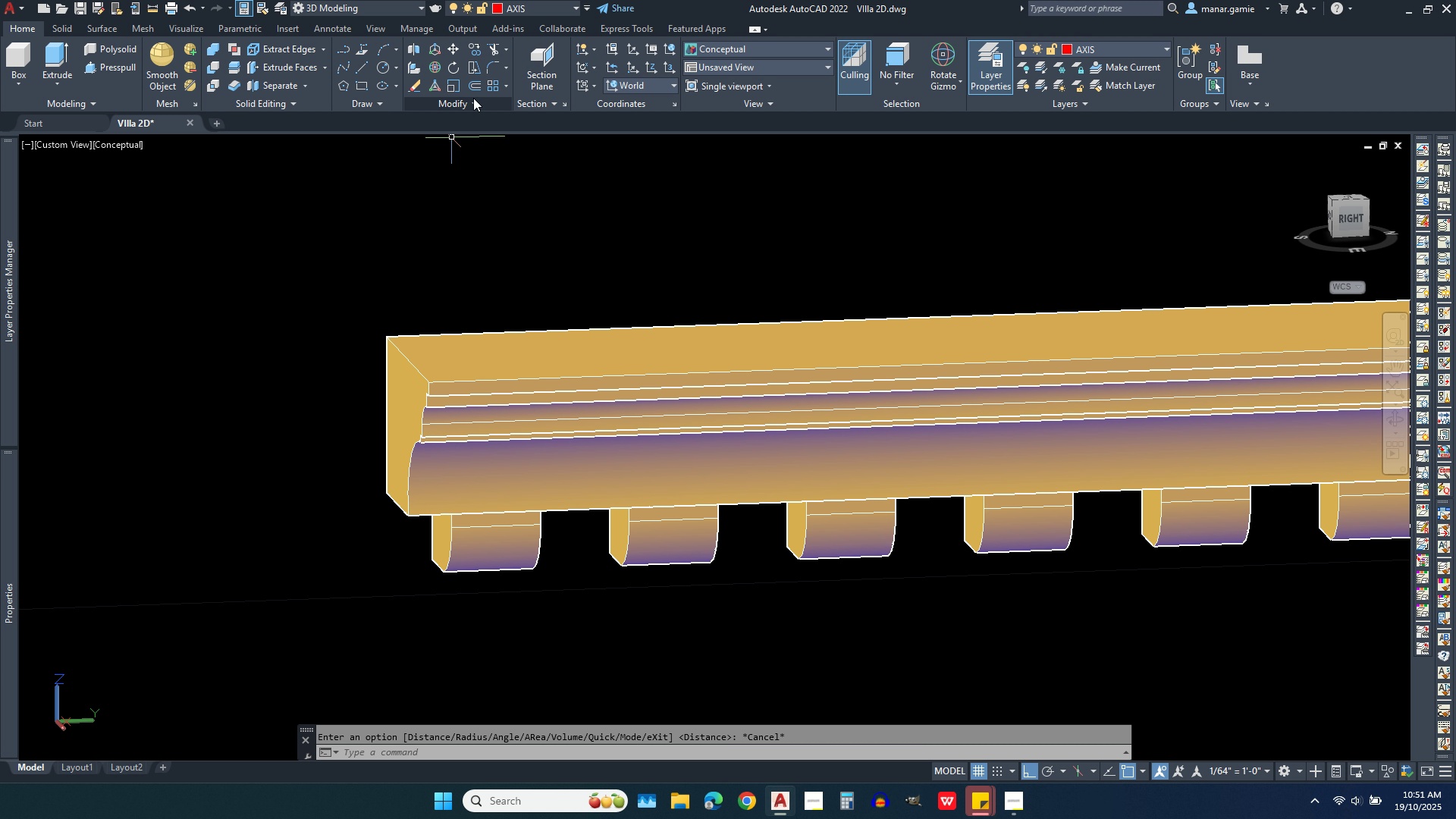 
left_click([457, 103])
 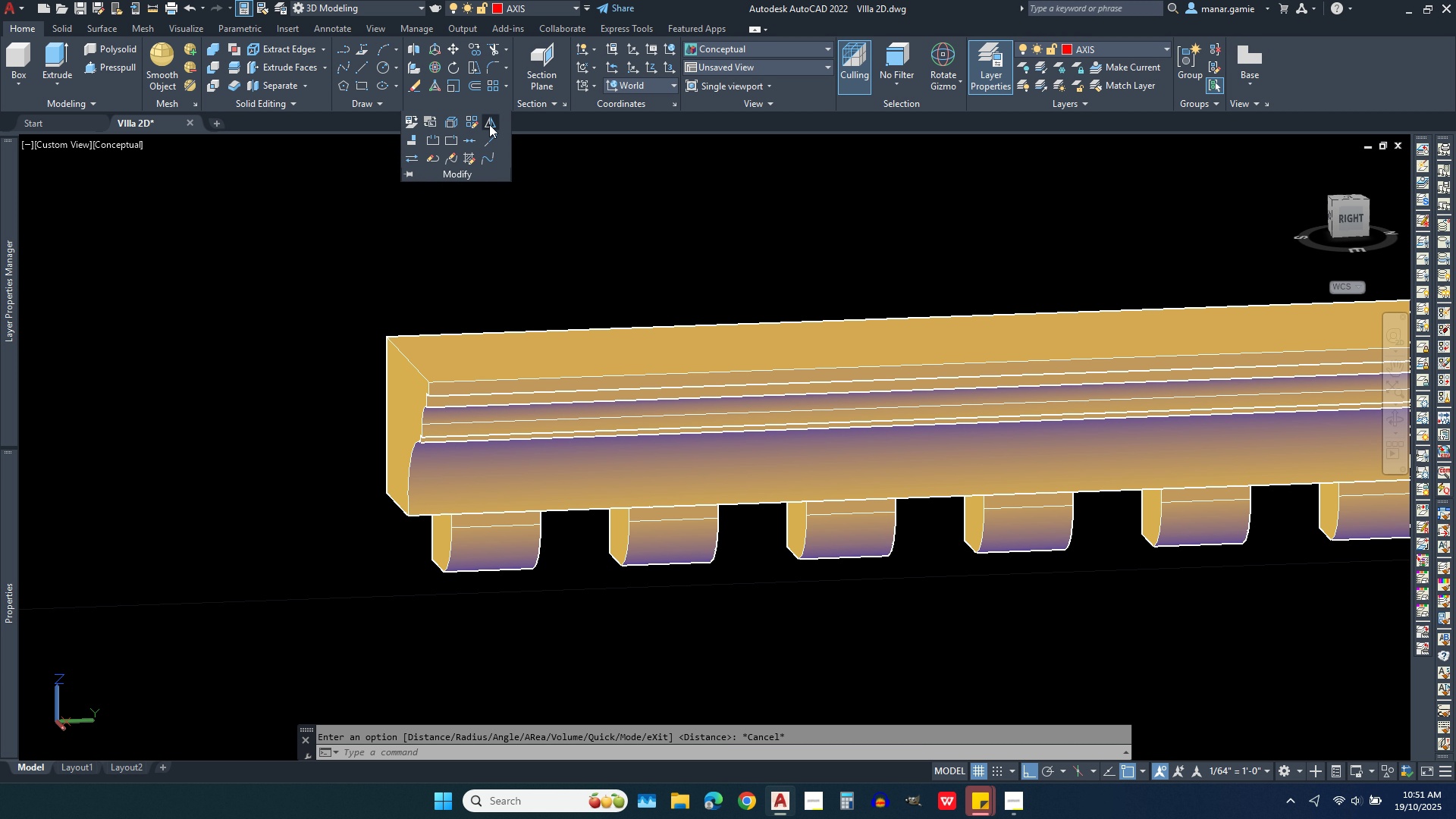 
left_click([489, 124])
 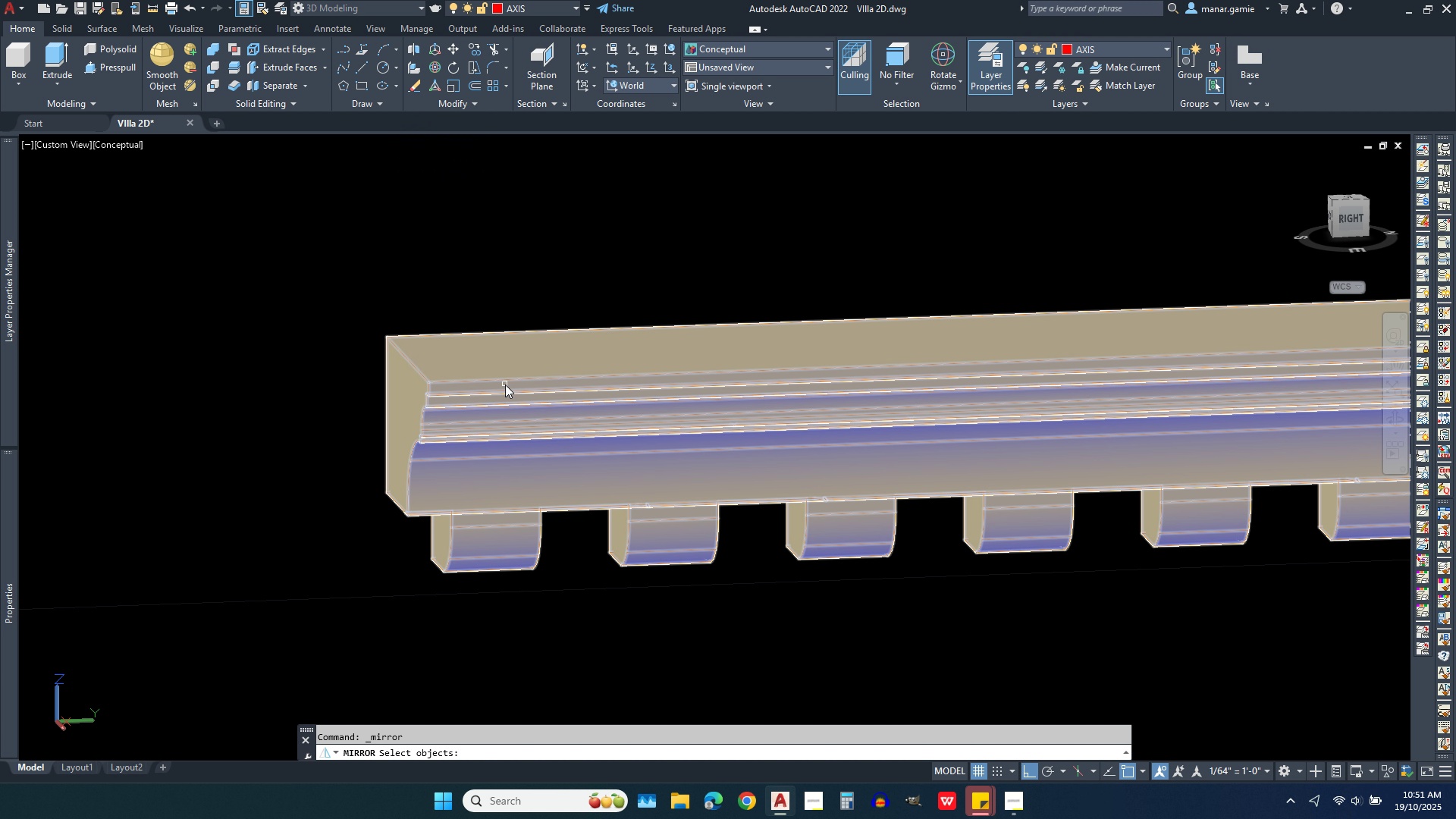 
left_click([505, 384])
 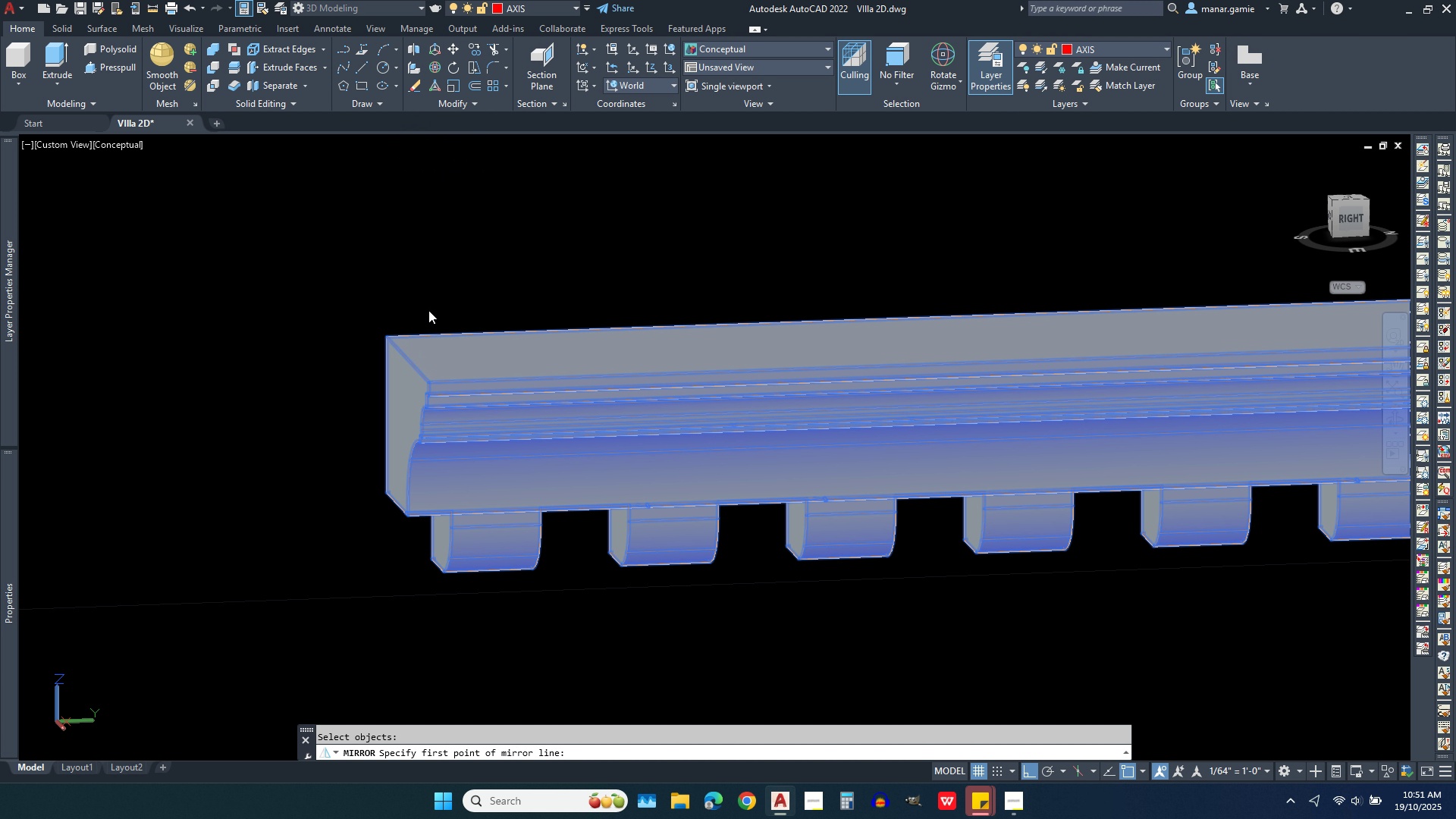 
right_click([428, 310])
 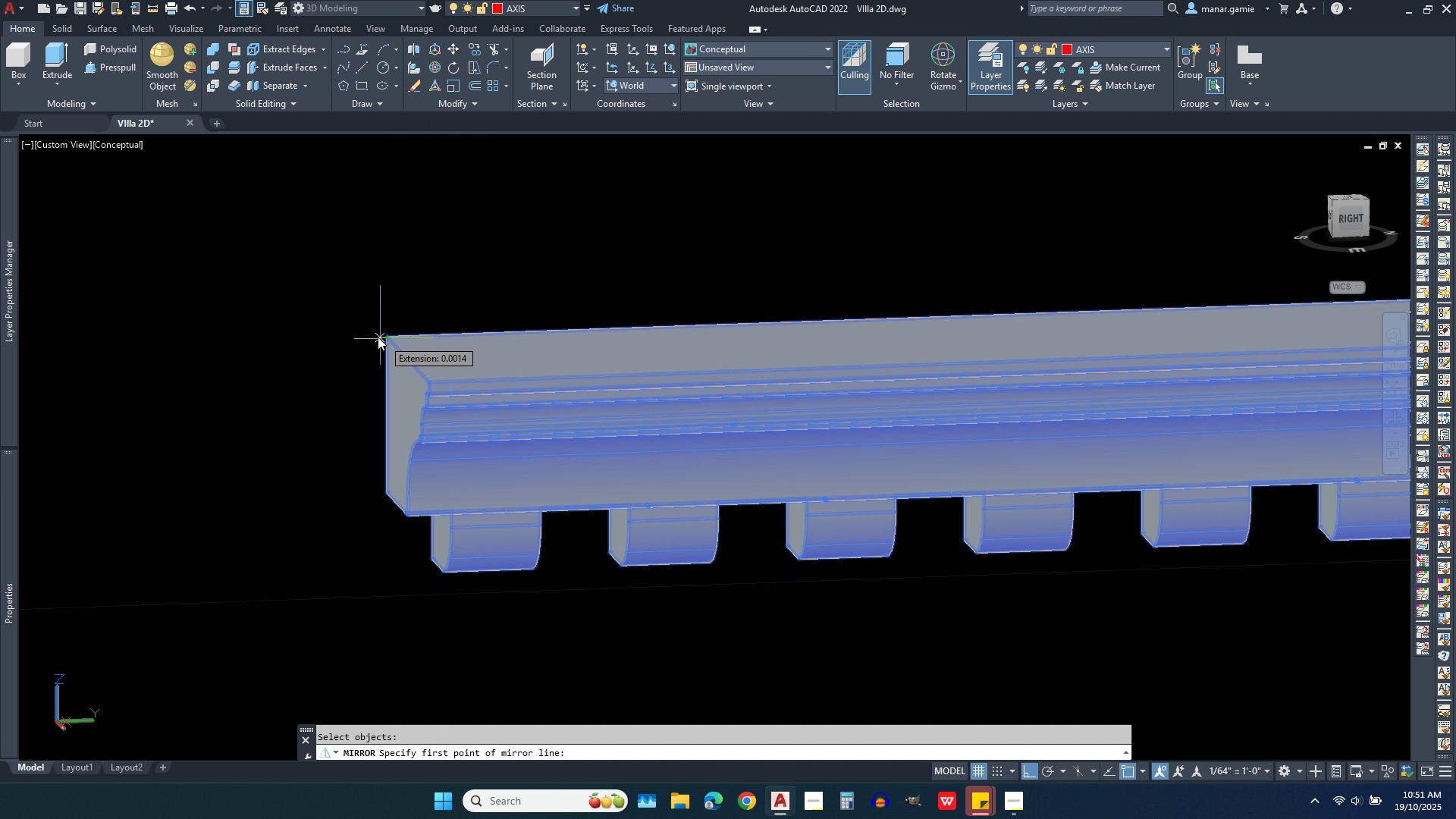 
scroll: coordinate [372, 334], scroll_direction: up, amount: 5.0
 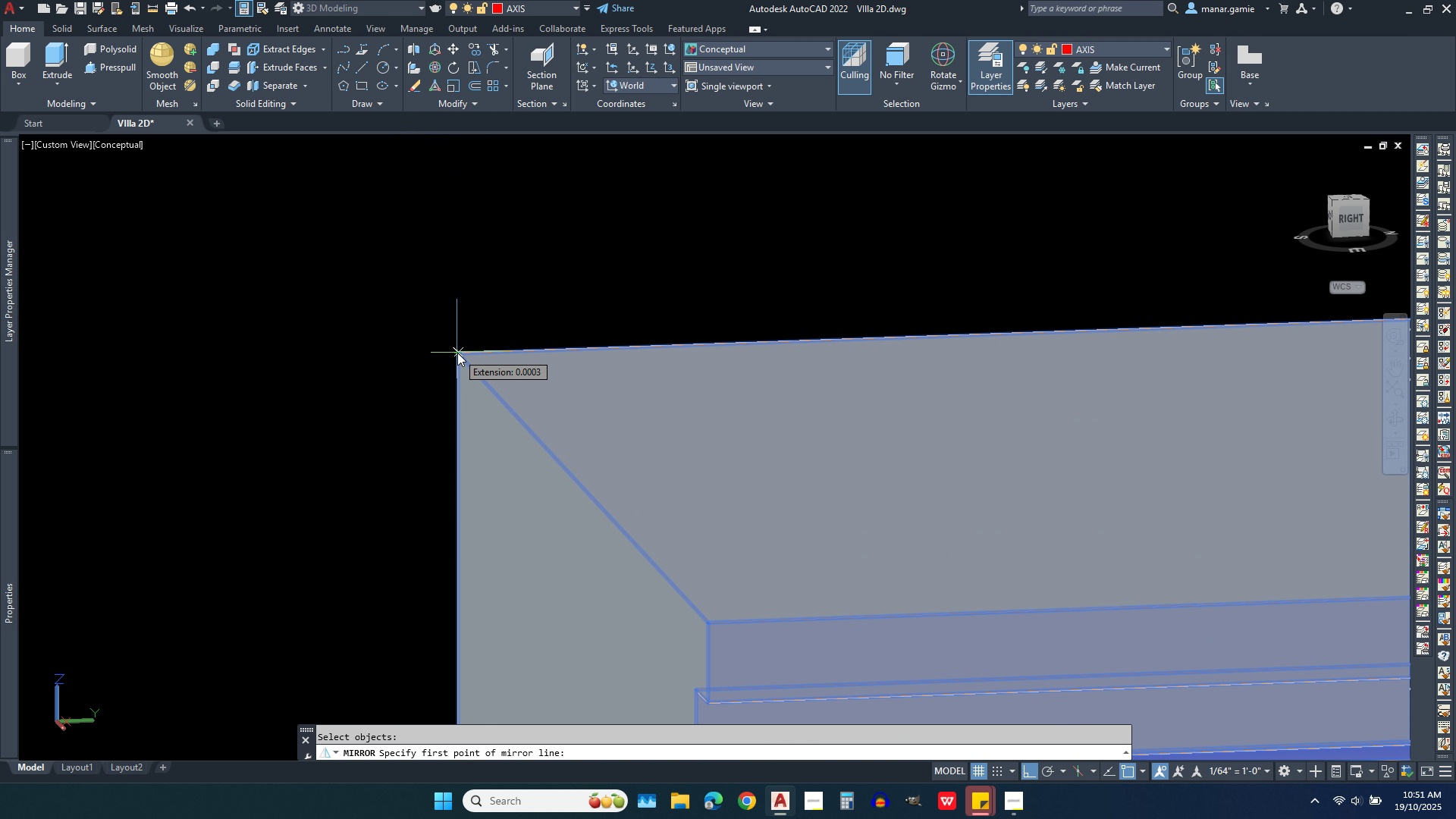 
left_click([457, 353])
 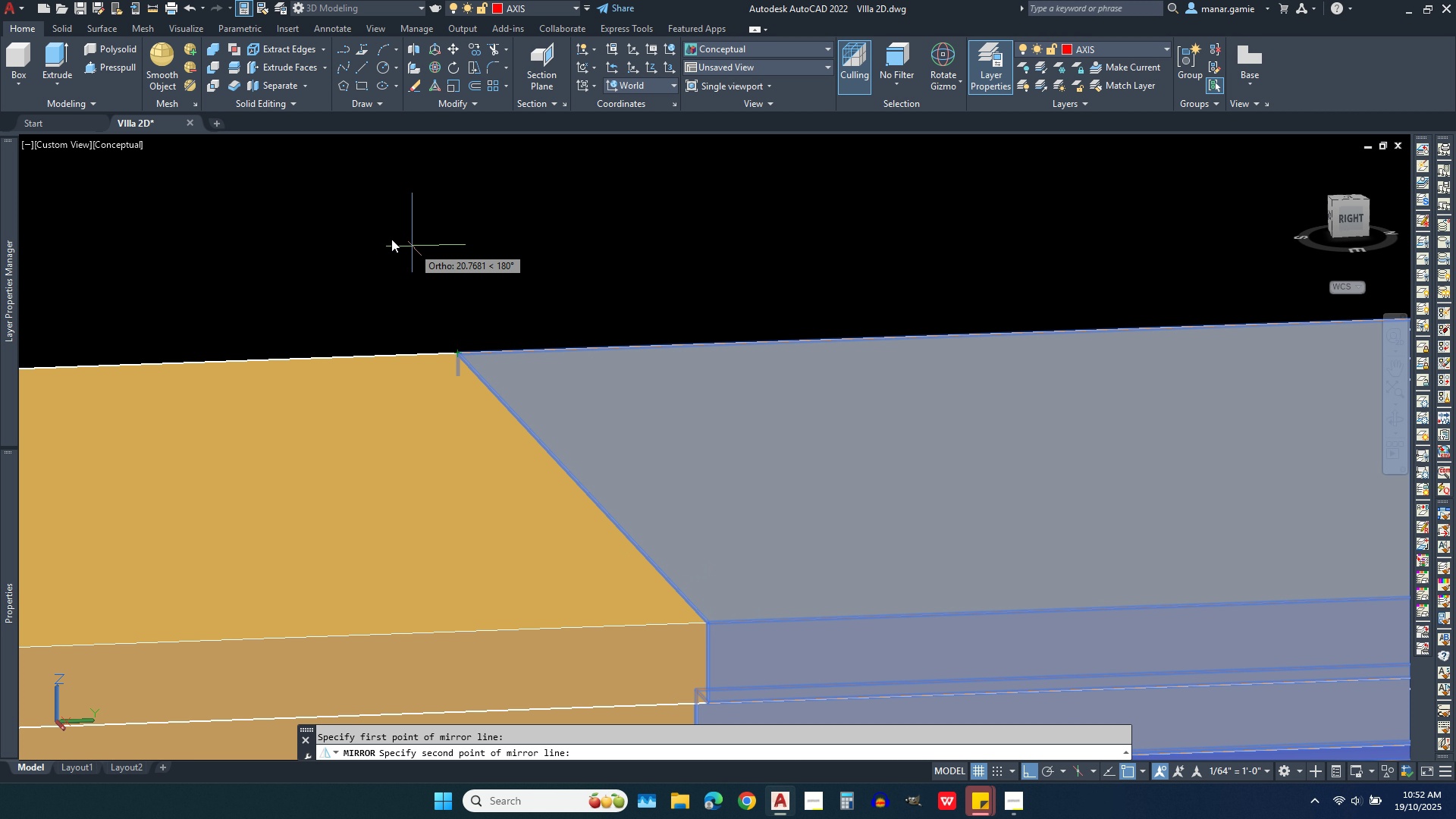 
mouse_move([314, 233])
 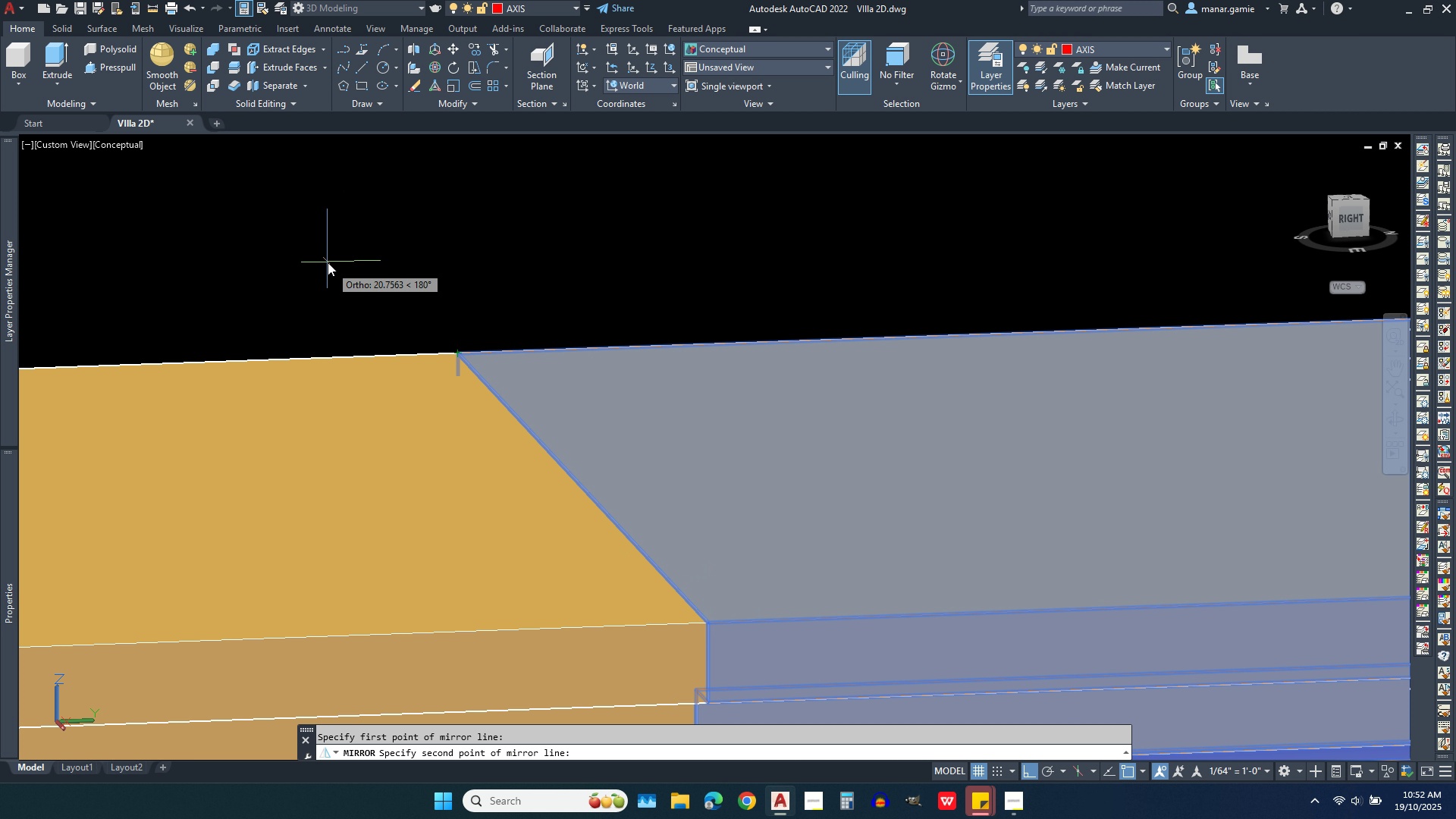 
scroll: coordinate [328, 262], scroll_direction: down, amount: 4.0
 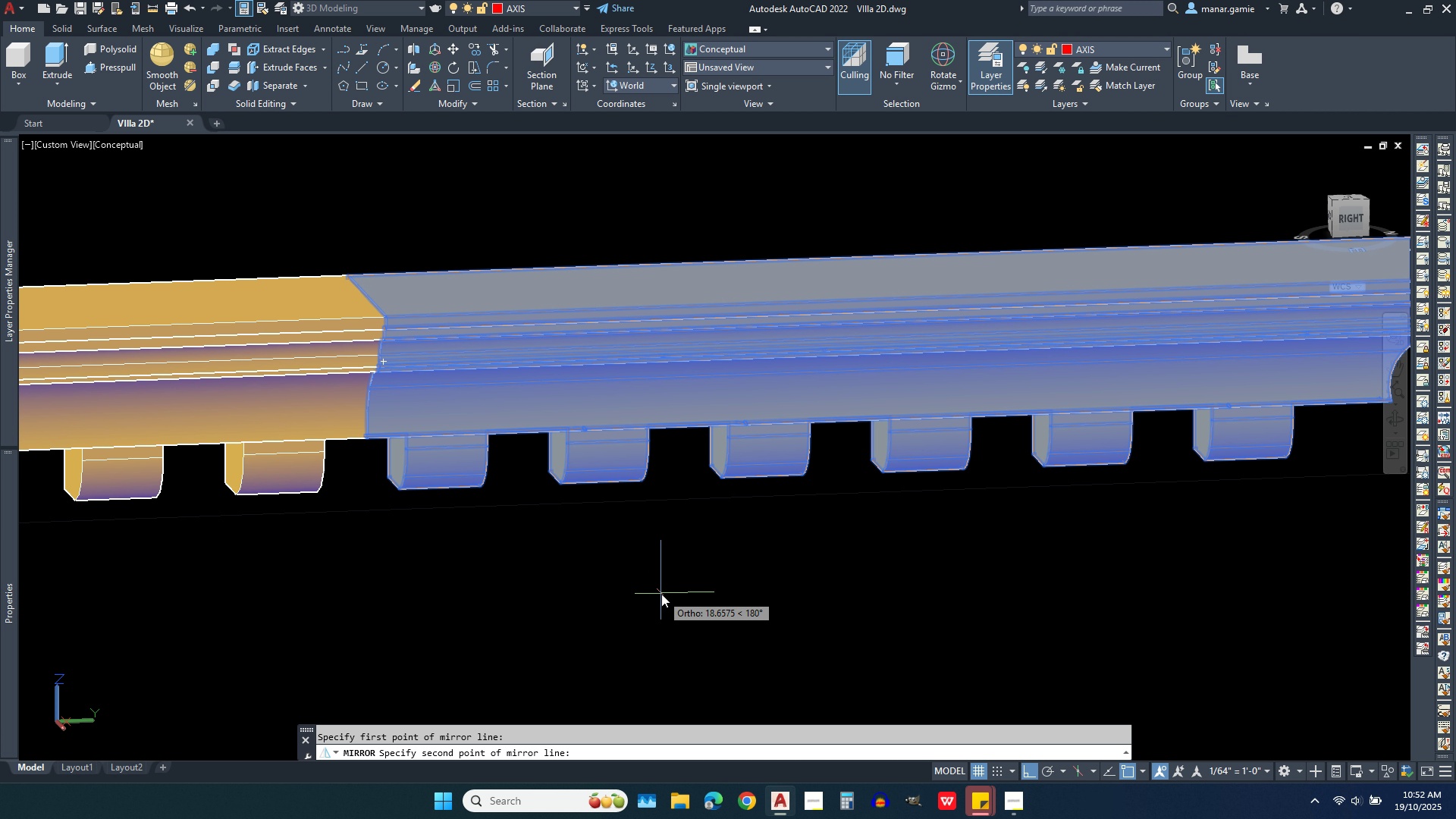 
left_click([641, 599])
 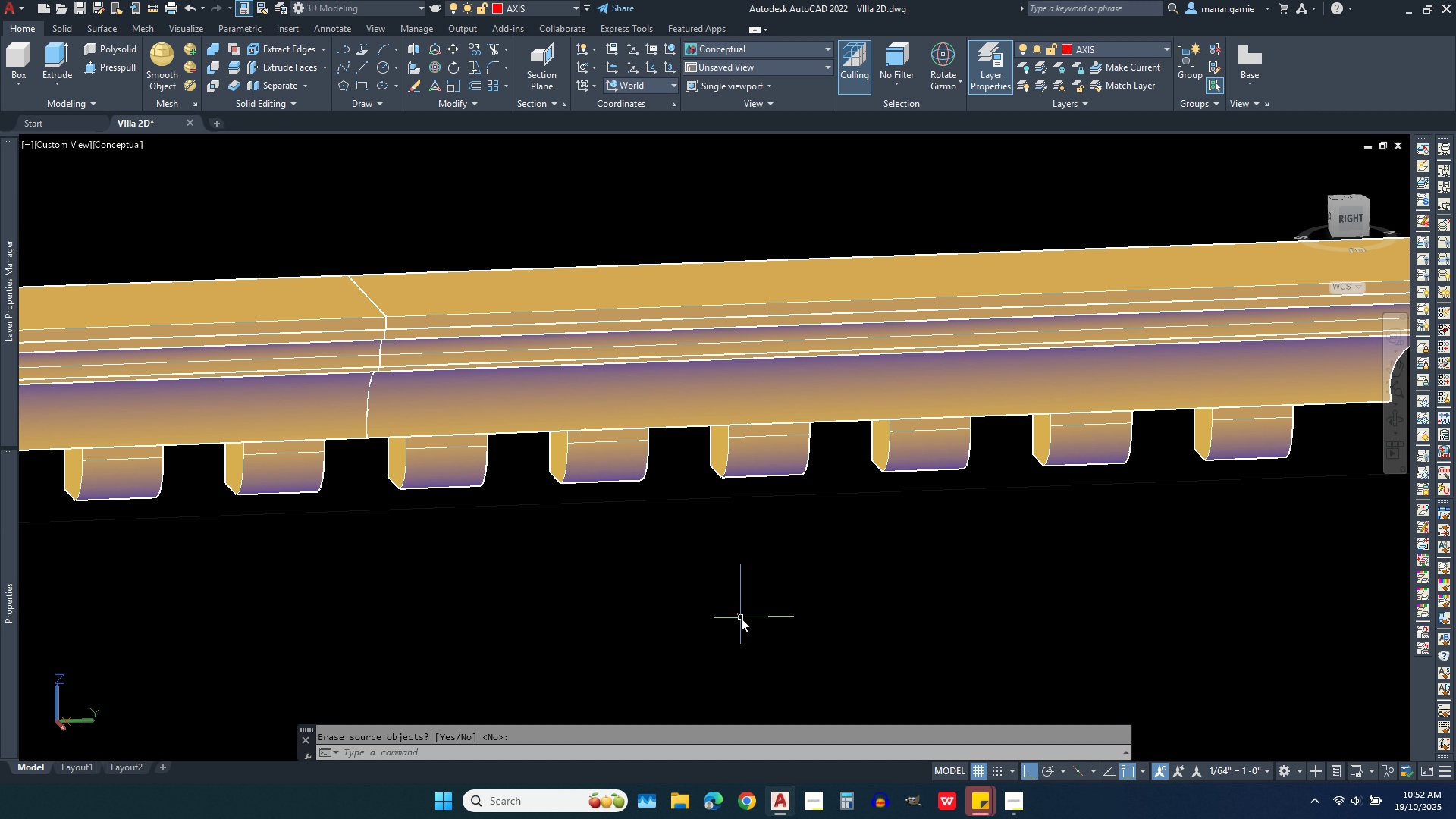 
right_click([741, 618])
 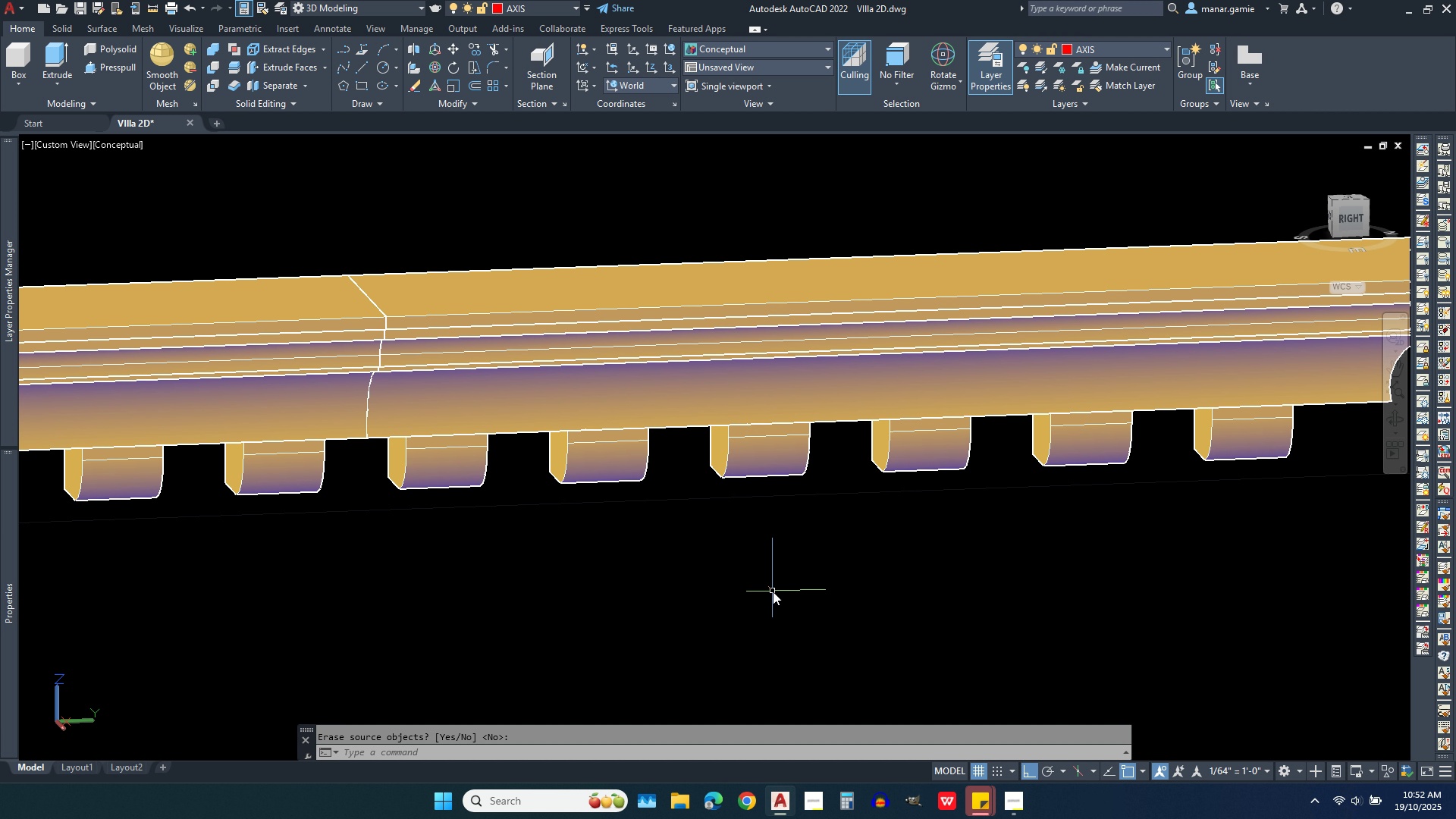 
scroll: coordinate [773, 592], scroll_direction: down, amount: 3.0
 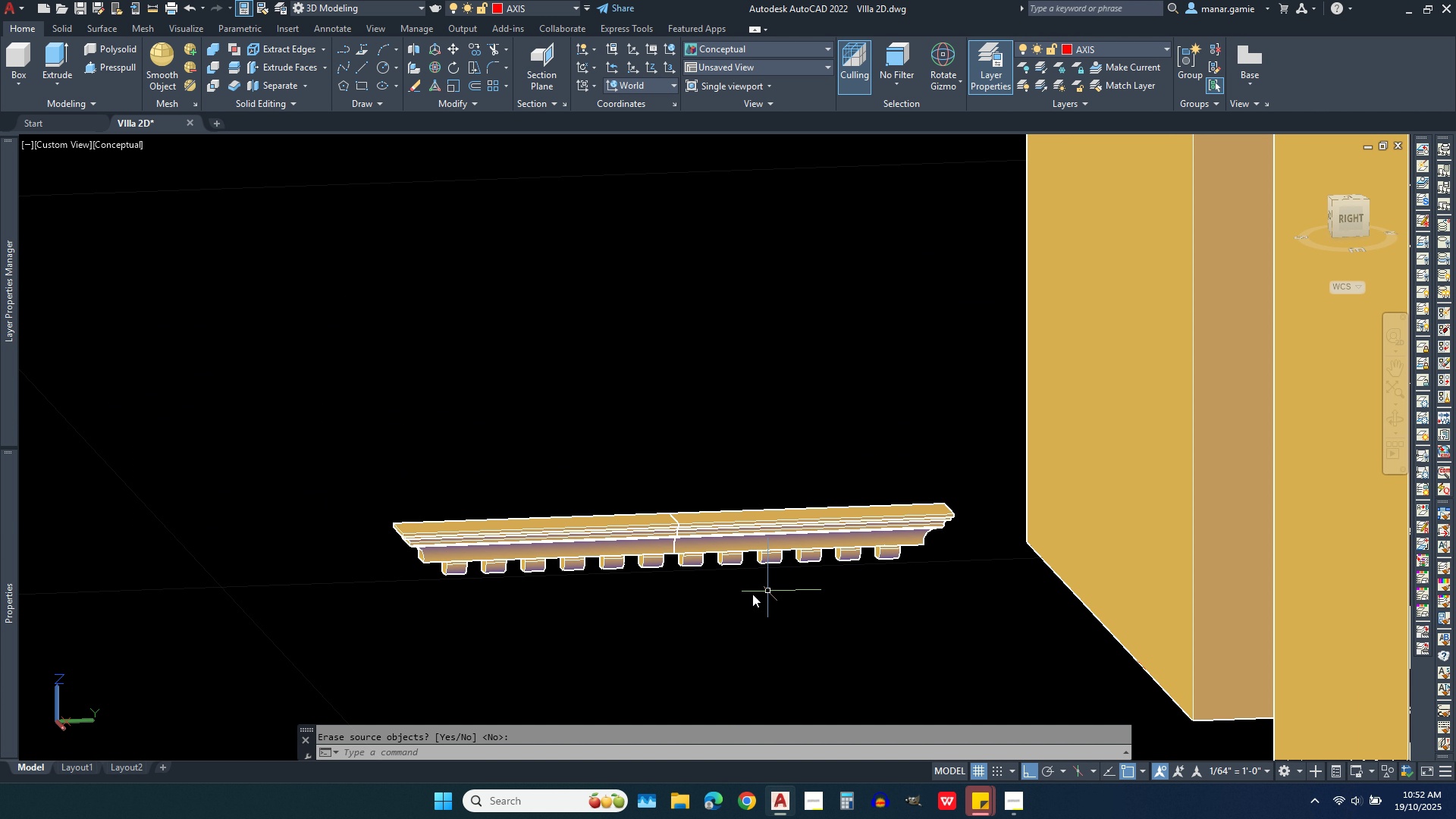 
scroll: coordinate [645, 520], scroll_direction: up, amount: 3.0
 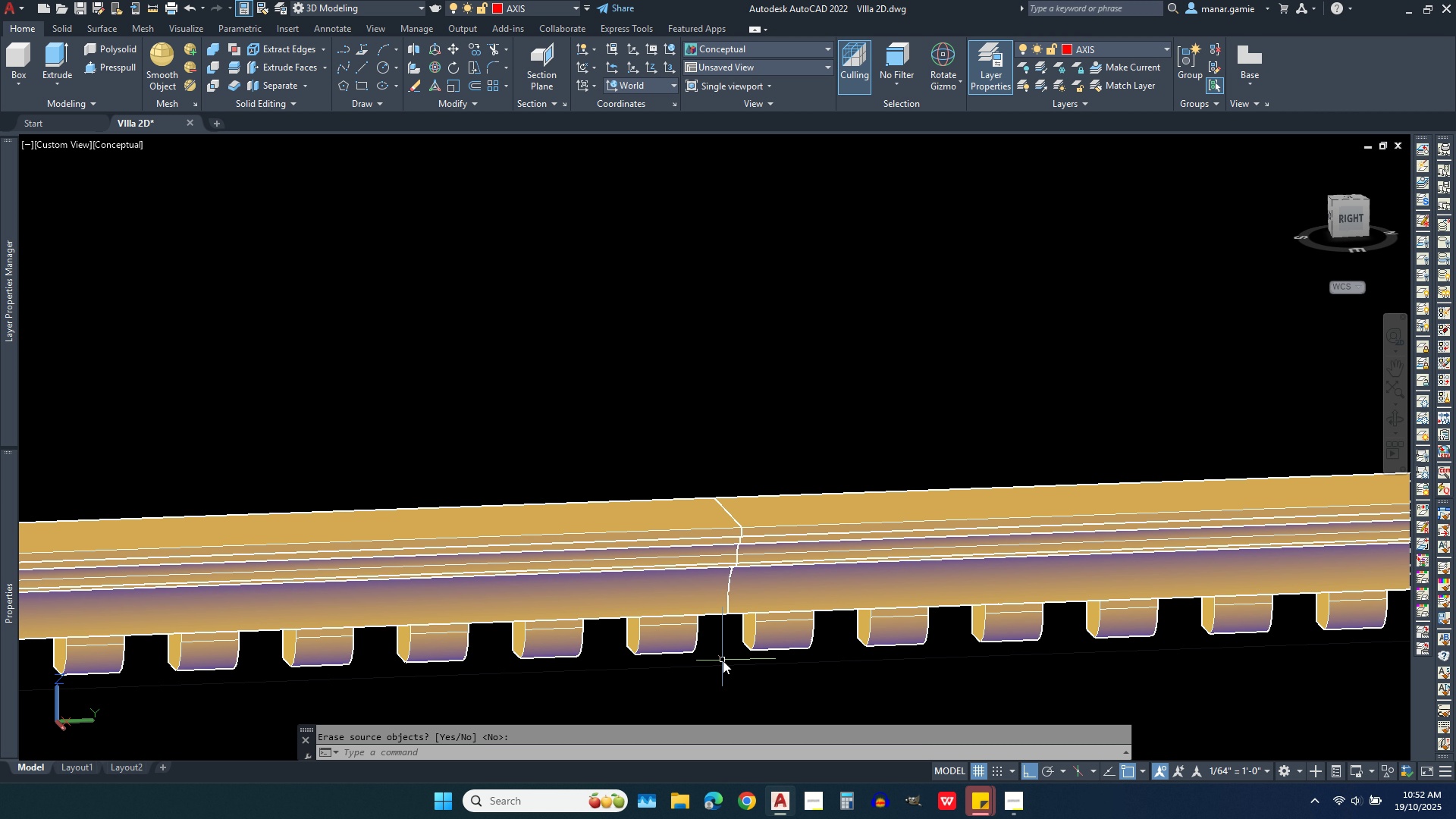 
wait(5.95)
 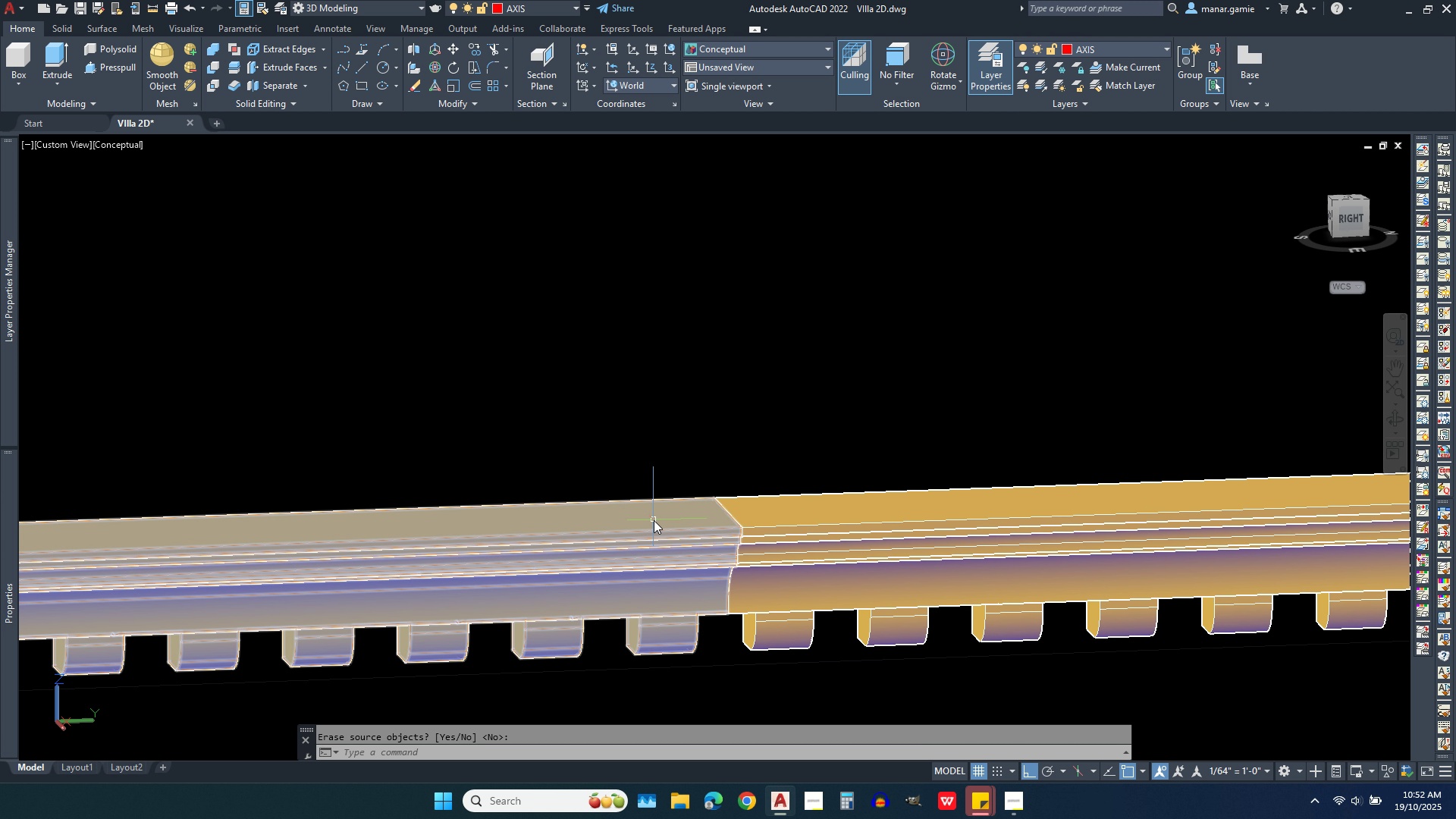 
scroll: coordinate [839, 462], scroll_direction: down, amount: 2.0
 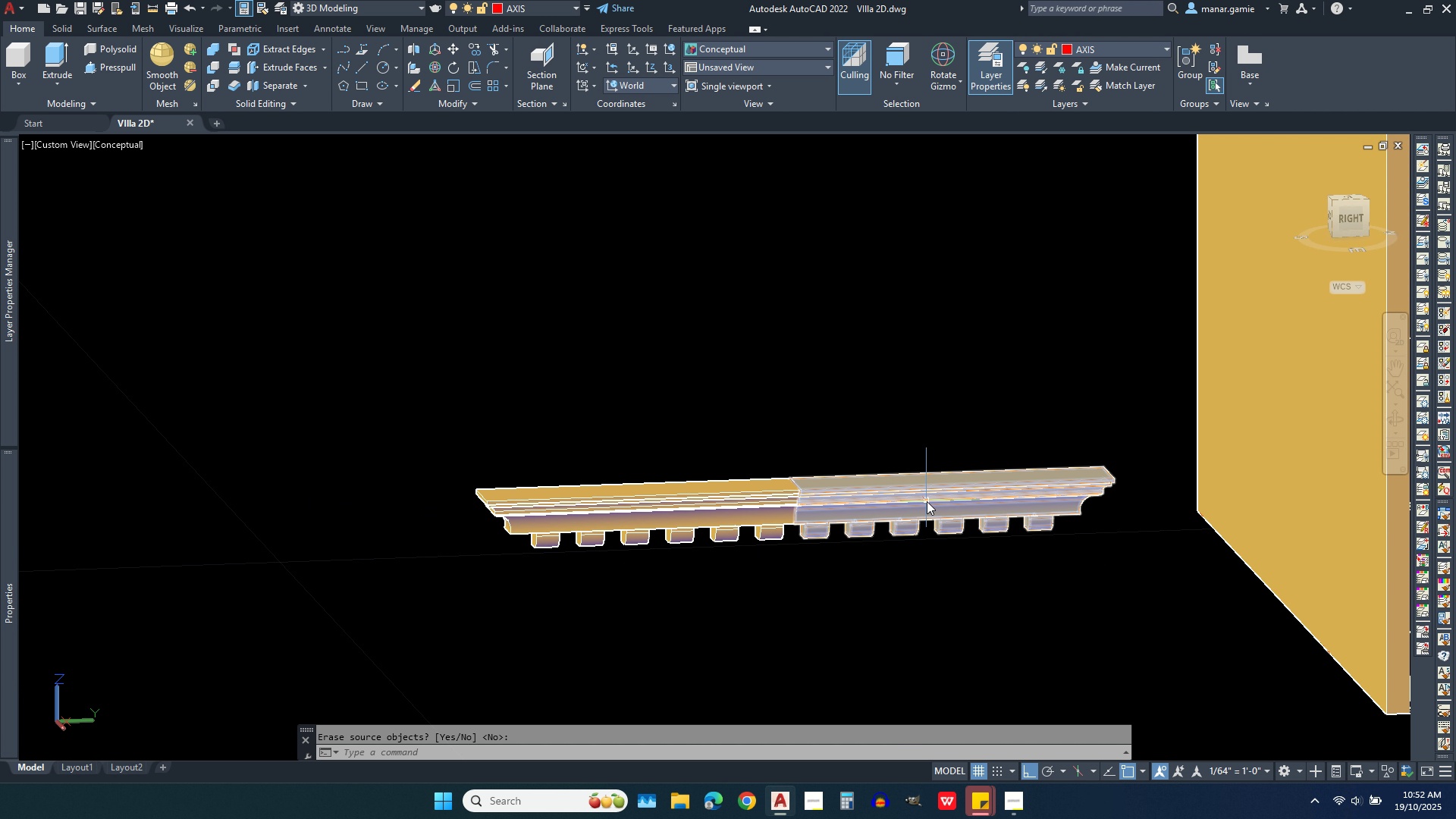 
mouse_move([940, 519])
 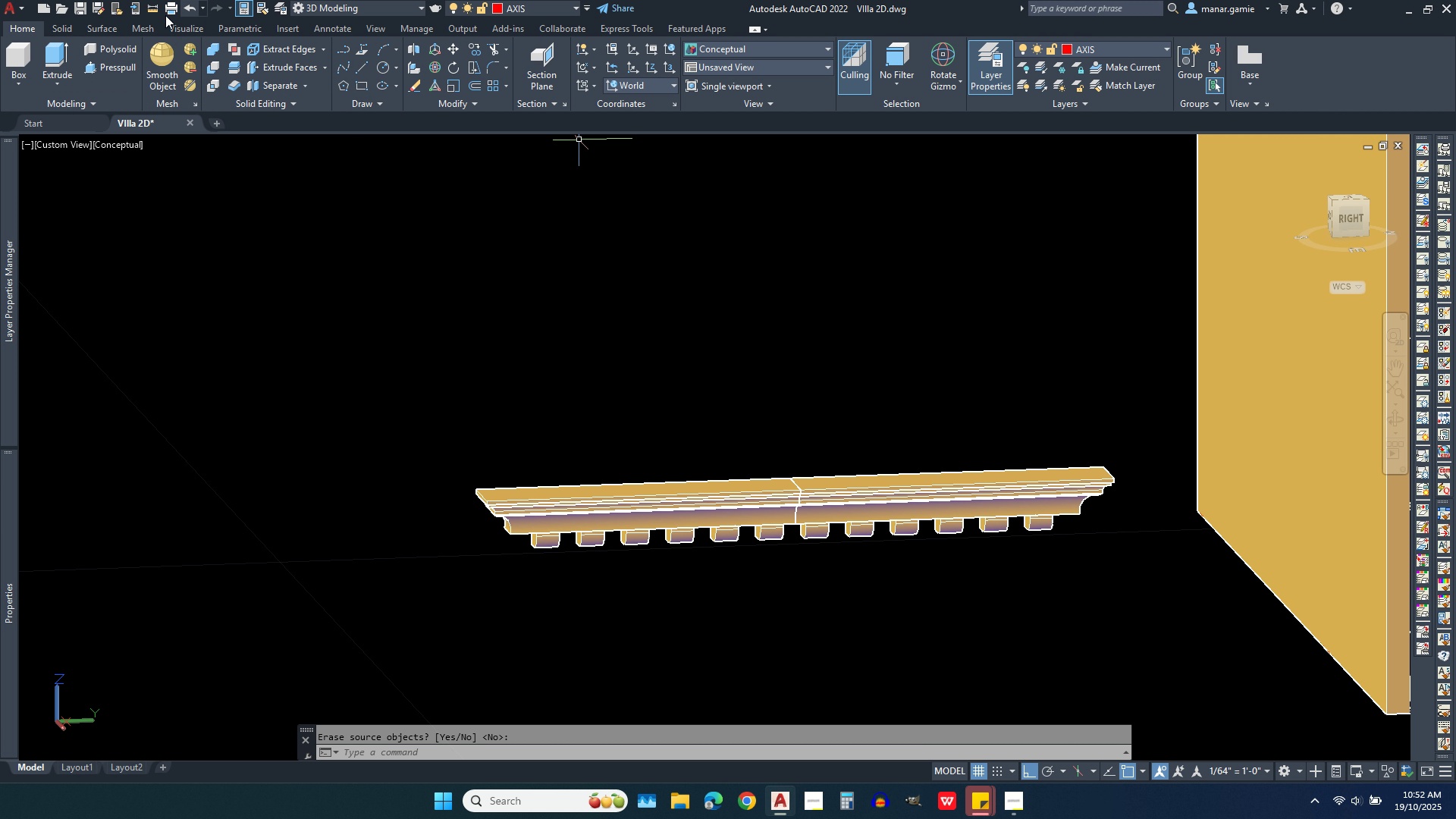 
wait(5.83)
 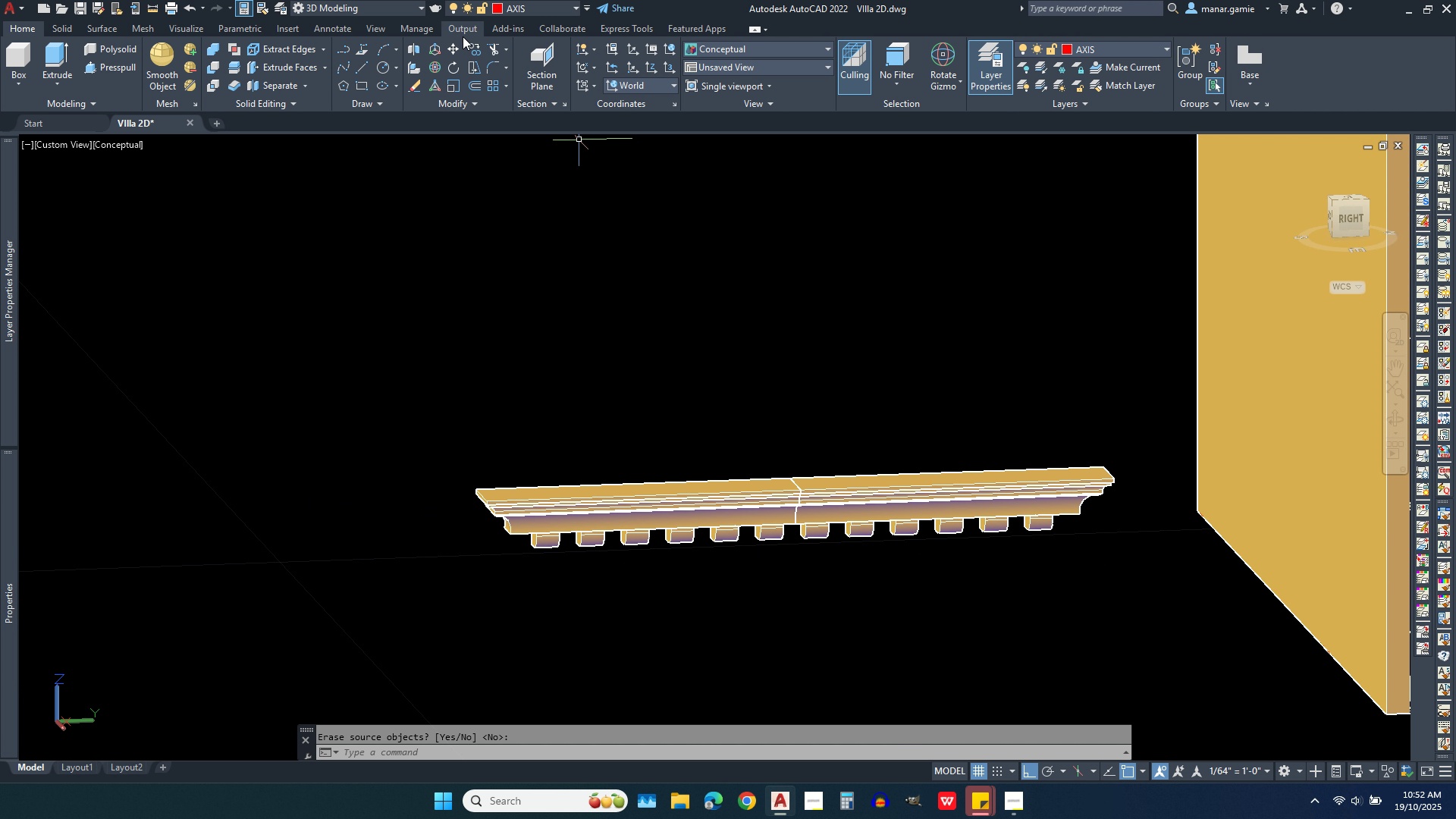 
left_click([149, 5])
 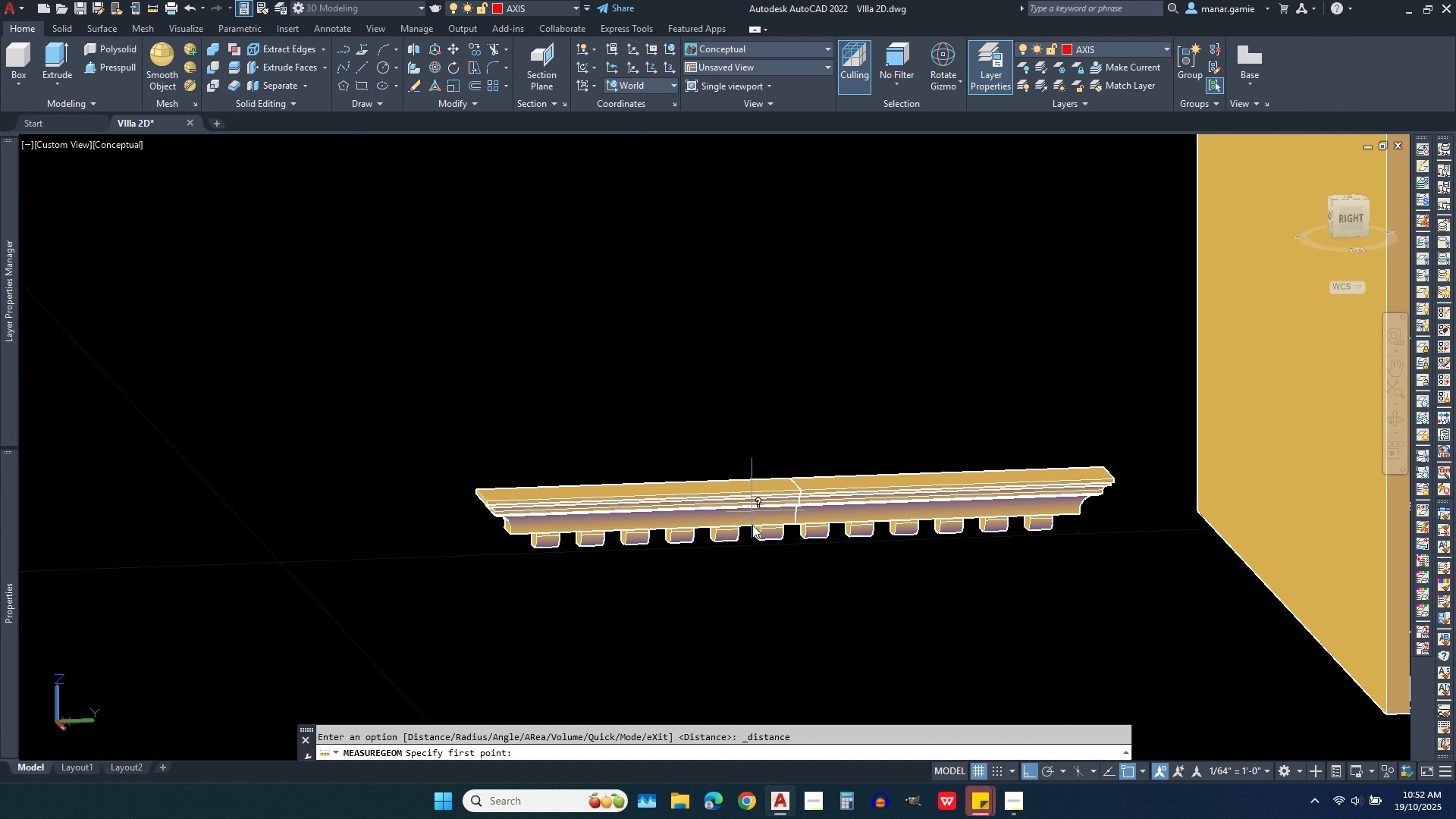 
scroll: coordinate [760, 535], scroll_direction: up, amount: 3.0
 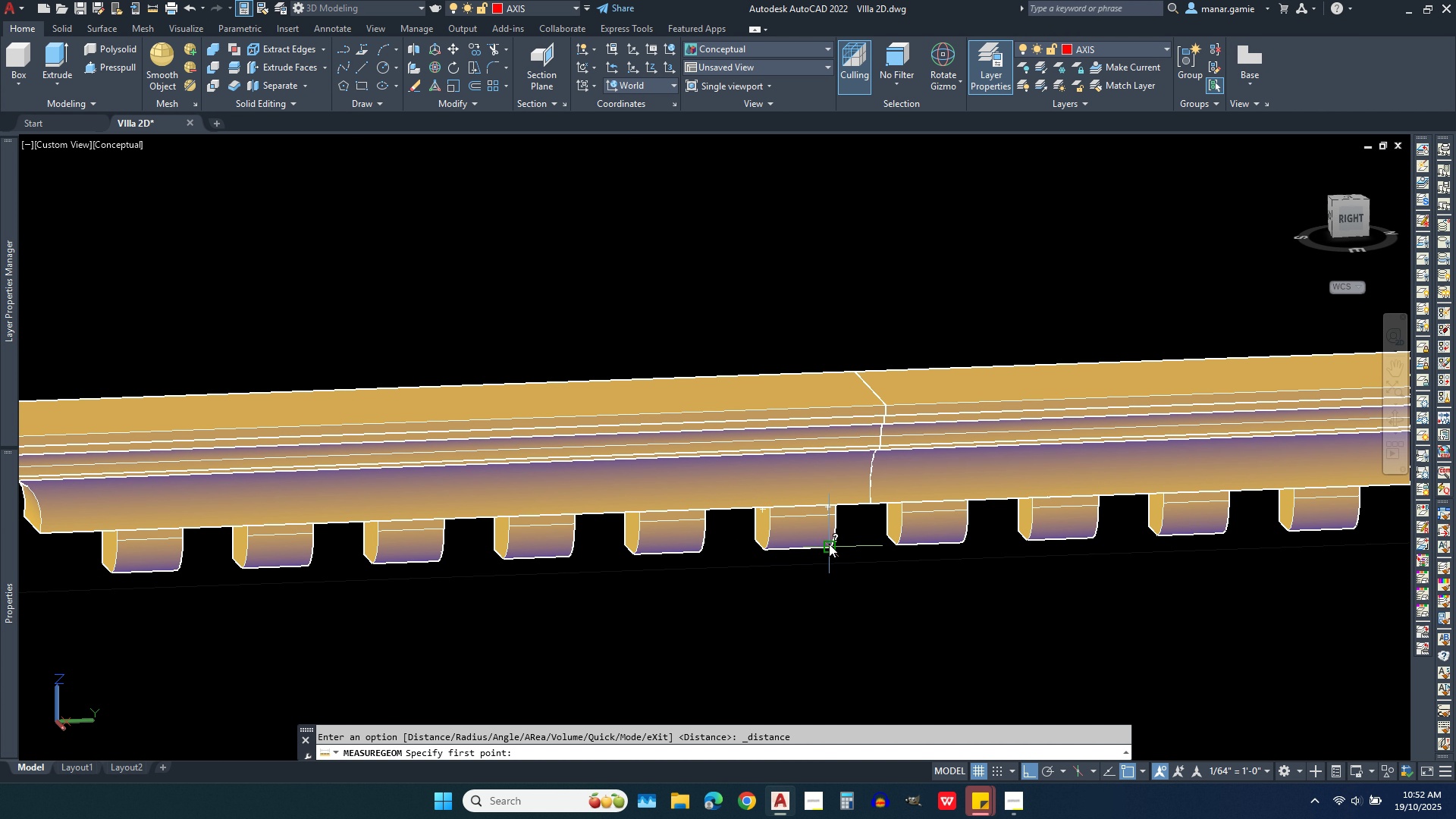 
left_click([829, 544])
 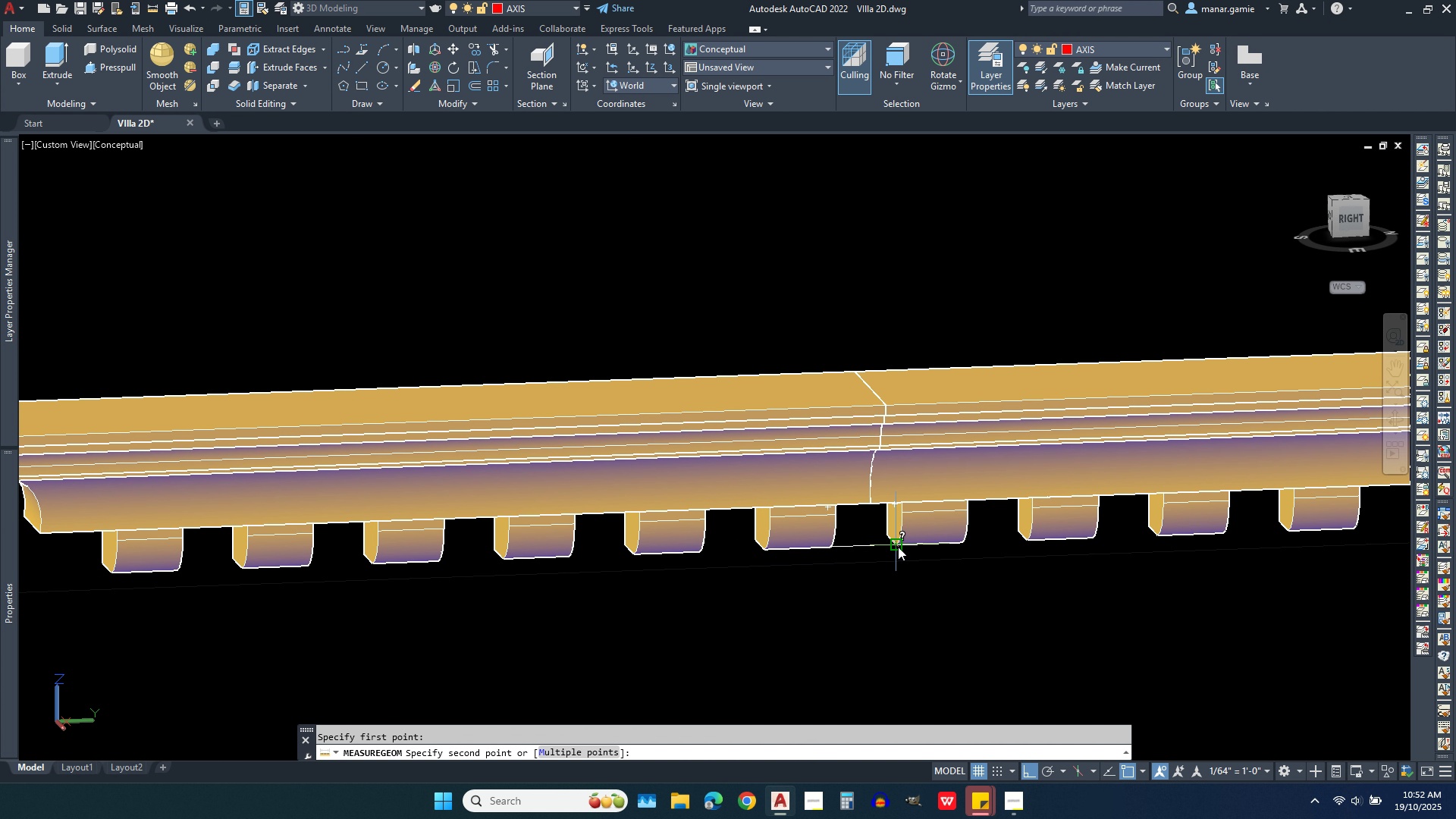 
left_click([898, 547])
 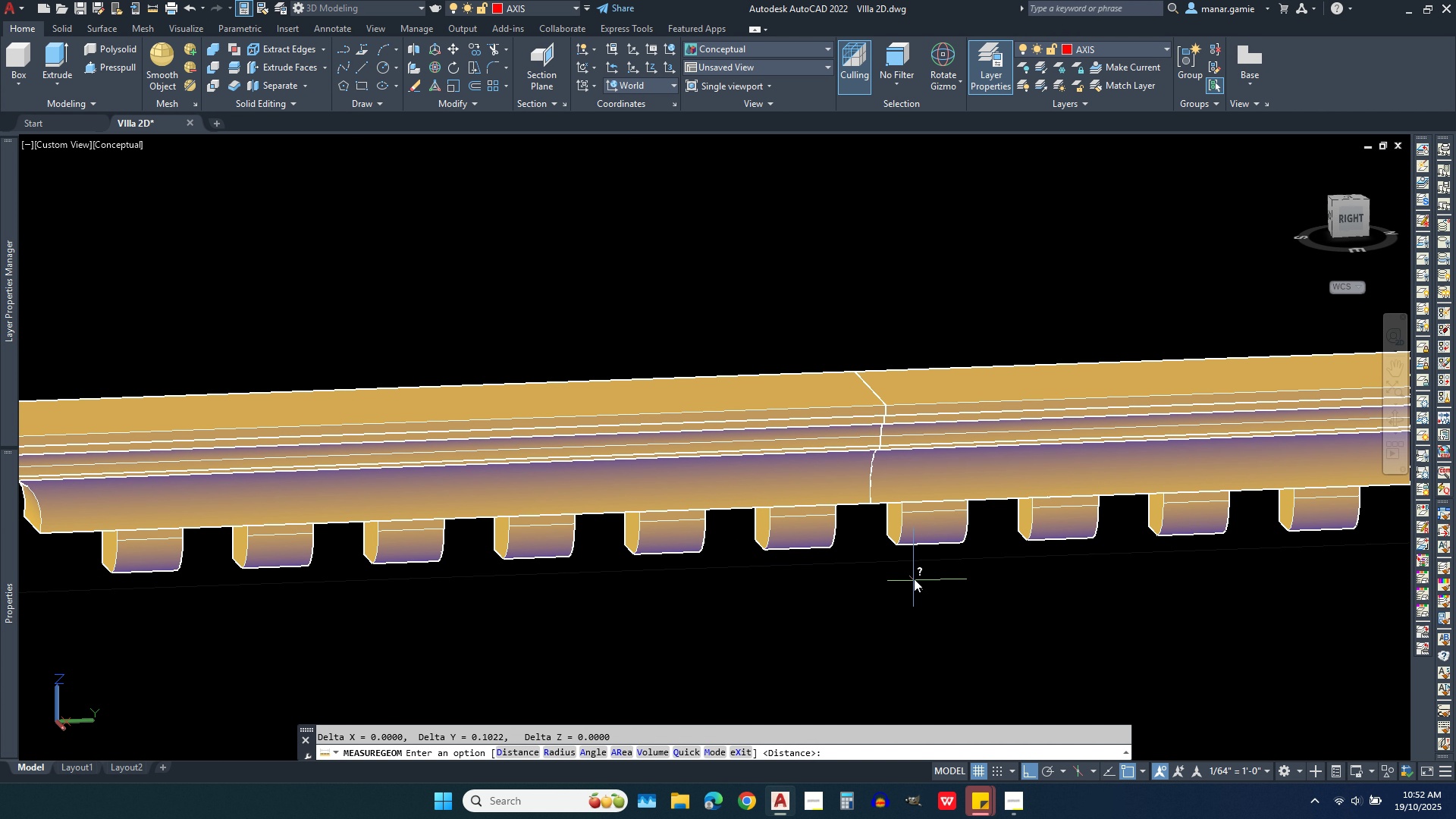 
right_click([914, 579])
 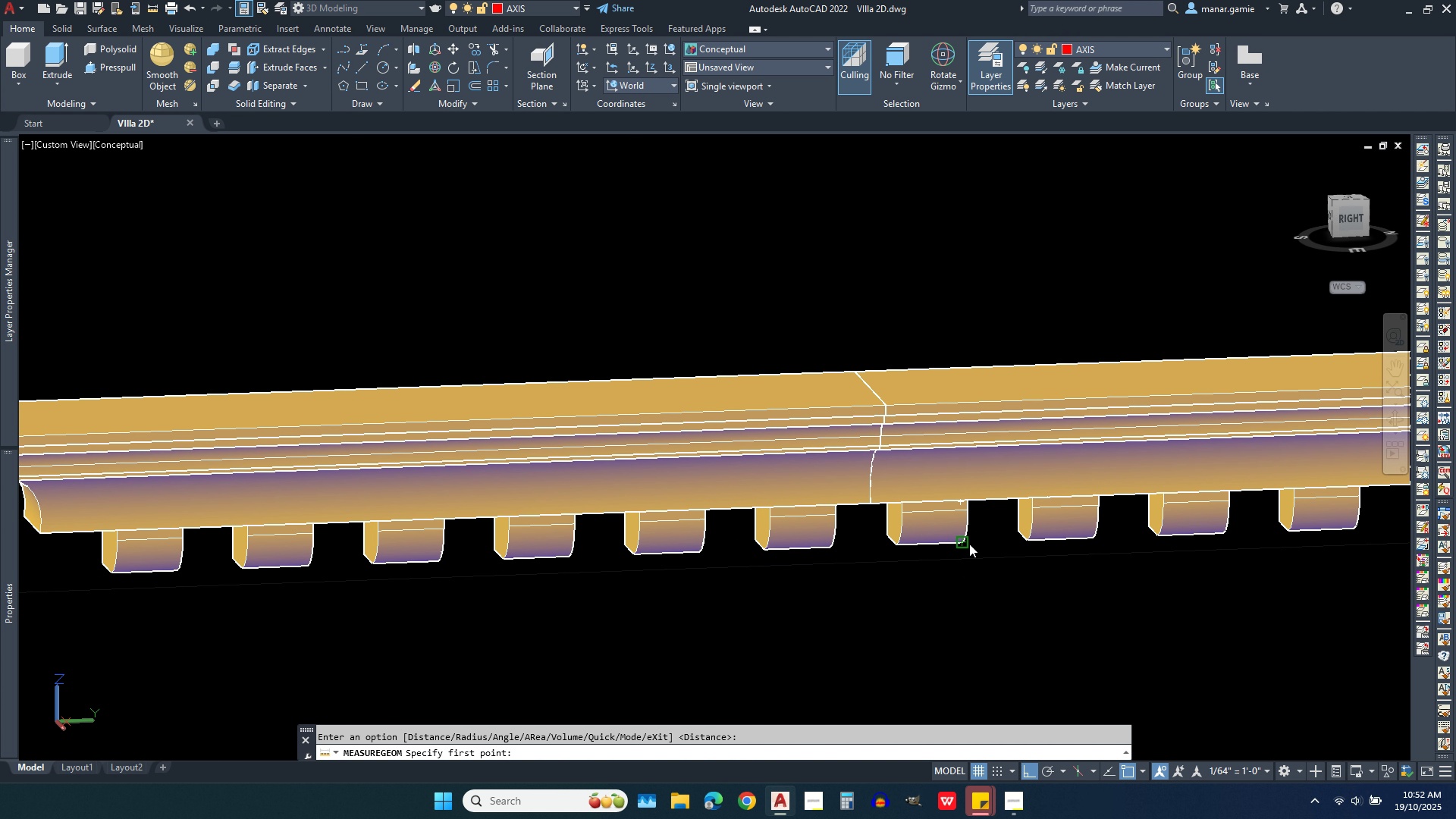 
left_click([969, 544])
 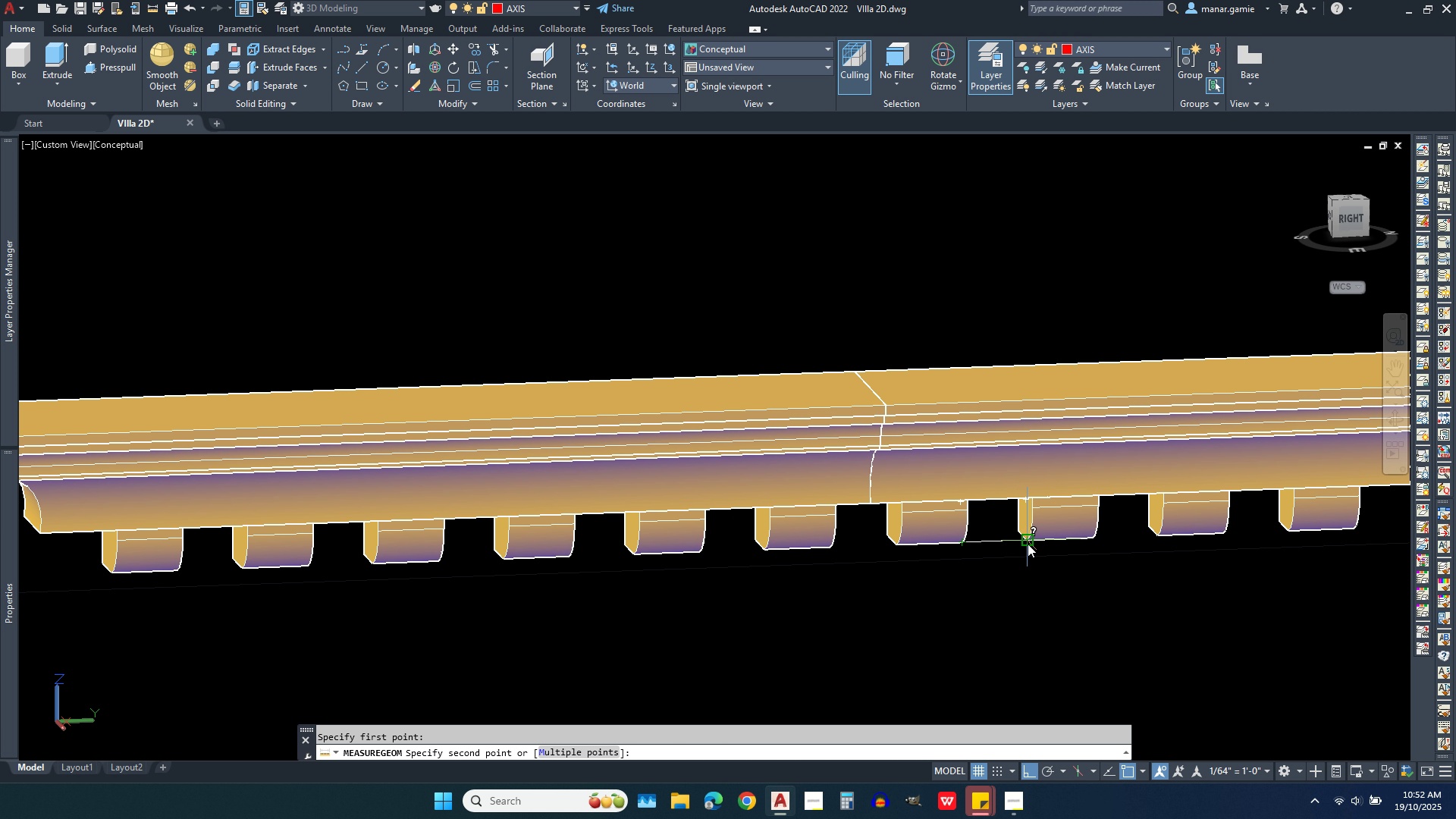 
left_click([1028, 544])
 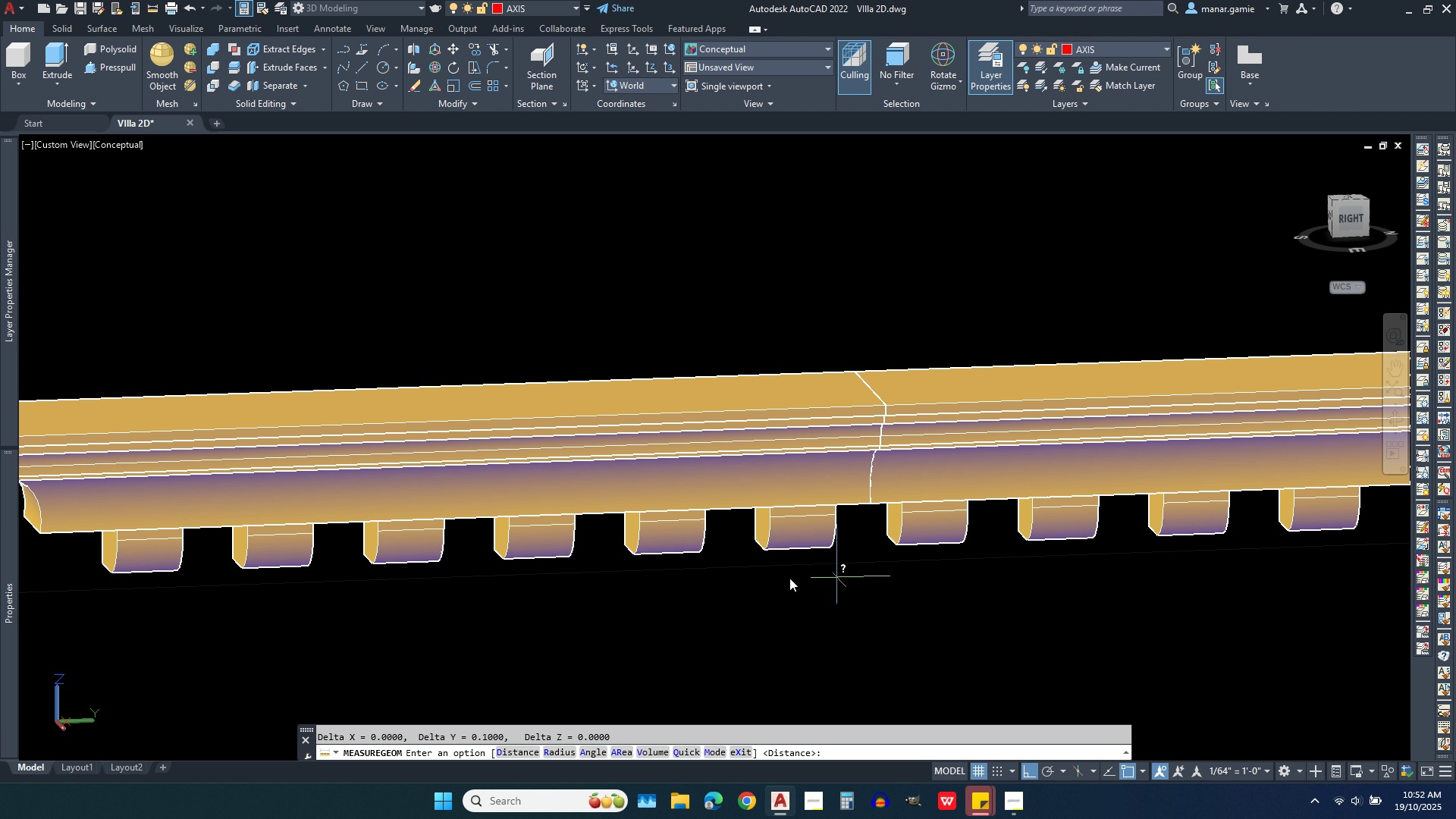 
scroll: coordinate [667, 536], scroll_direction: down, amount: 5.0
 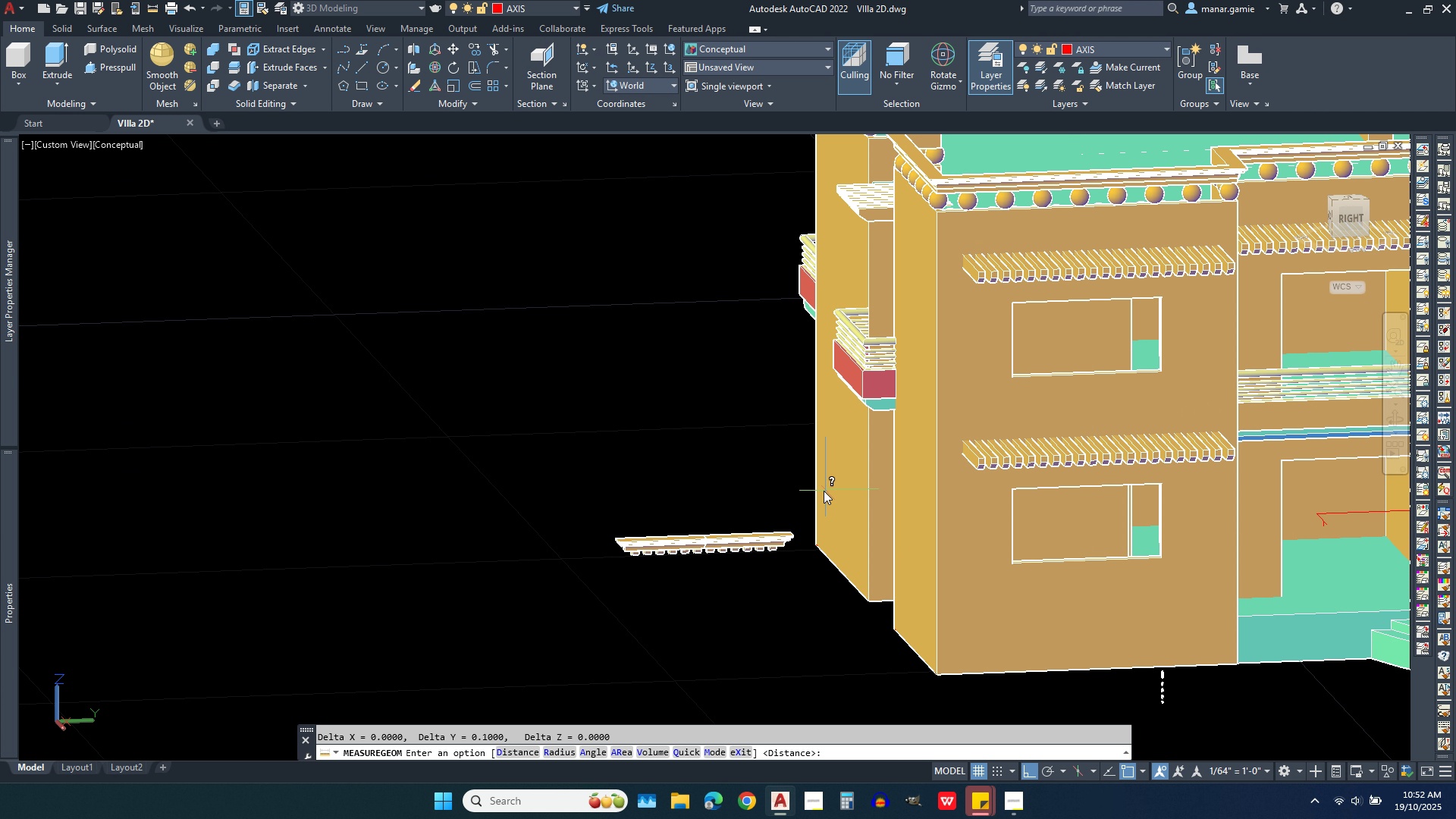 
scroll: coordinate [588, 604], scroll_direction: up, amount: 10.0
 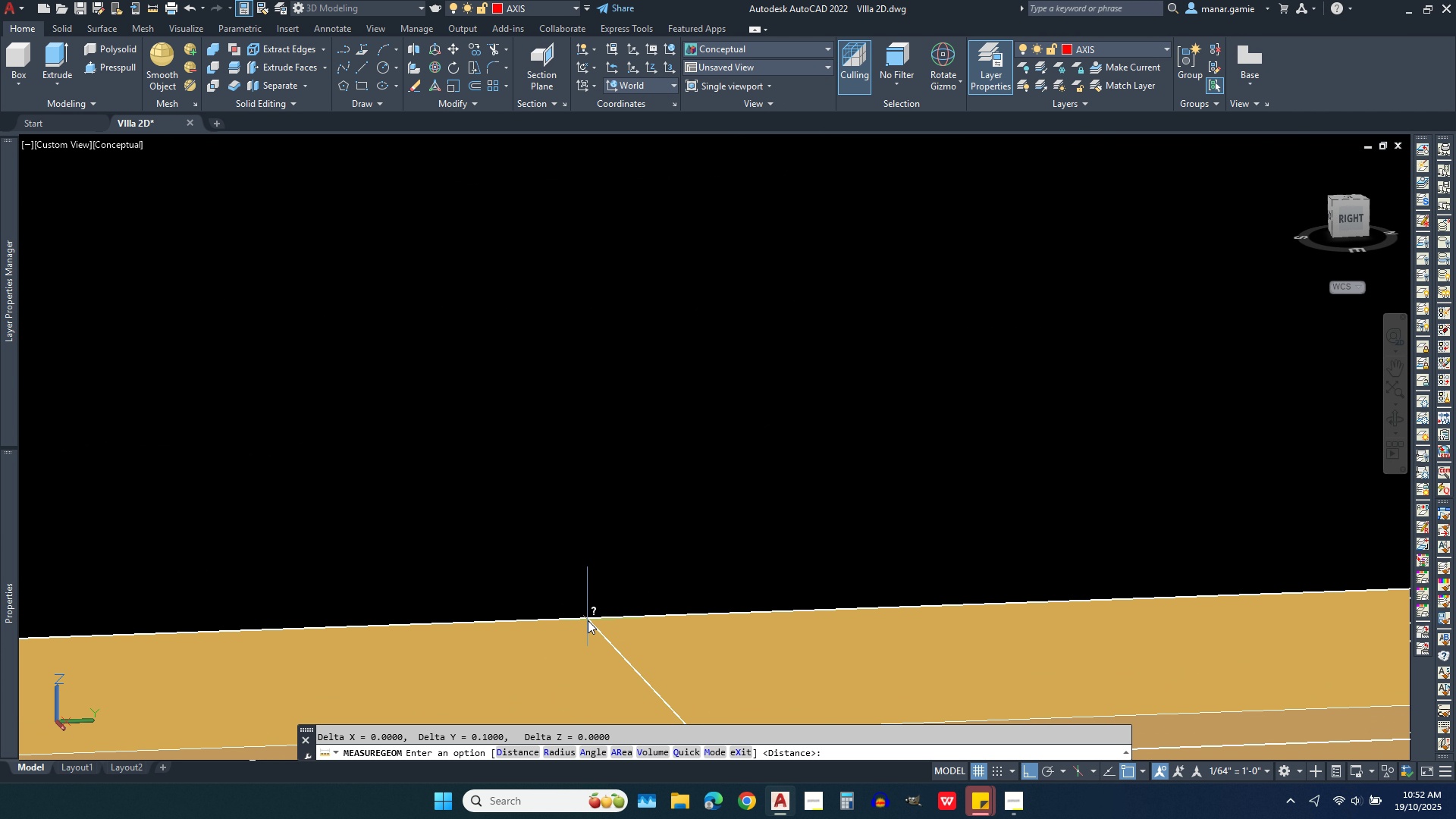 
scroll: coordinate [598, 526], scroll_direction: down, amount: 7.0
 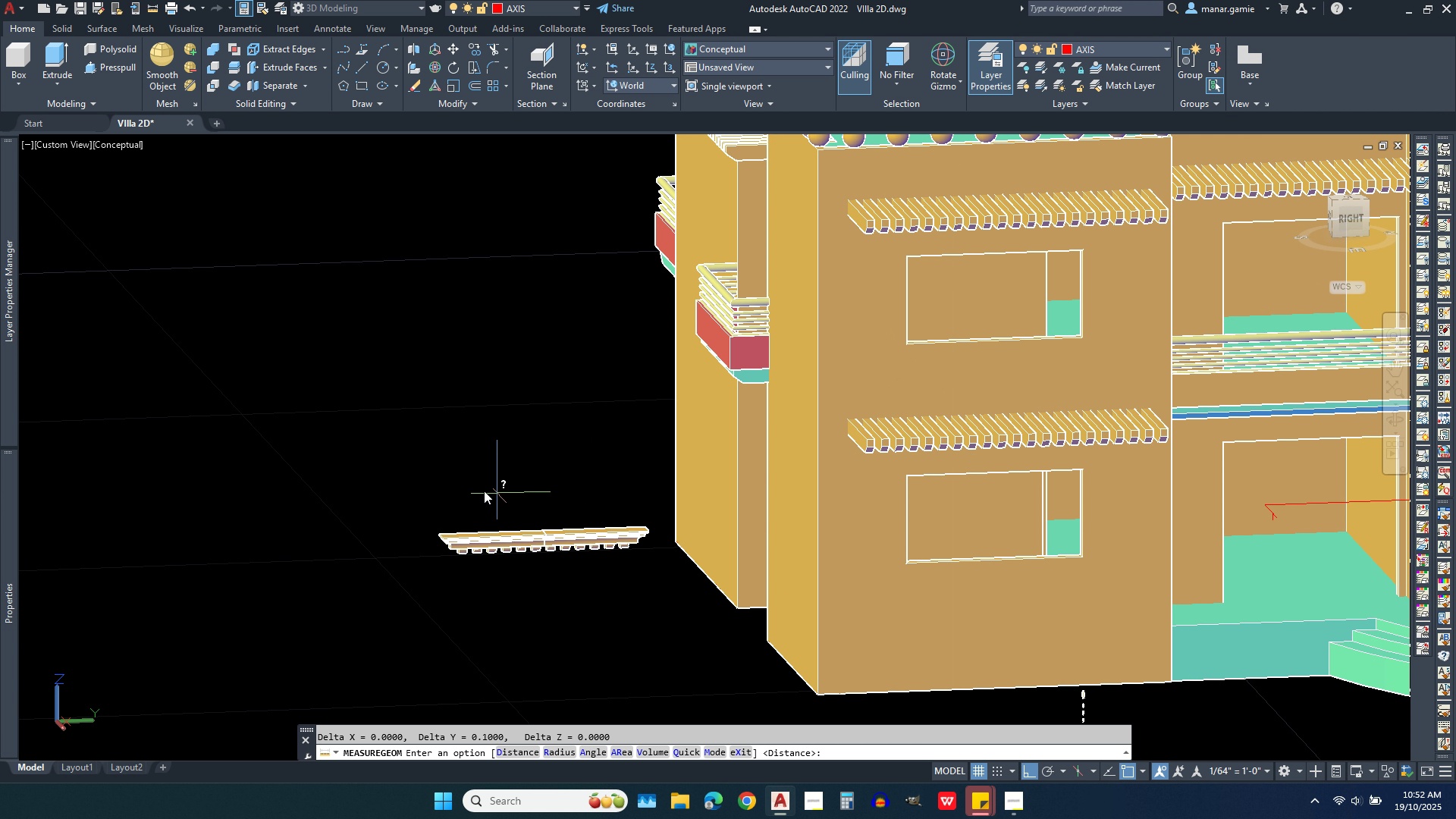 
key(Escape)
 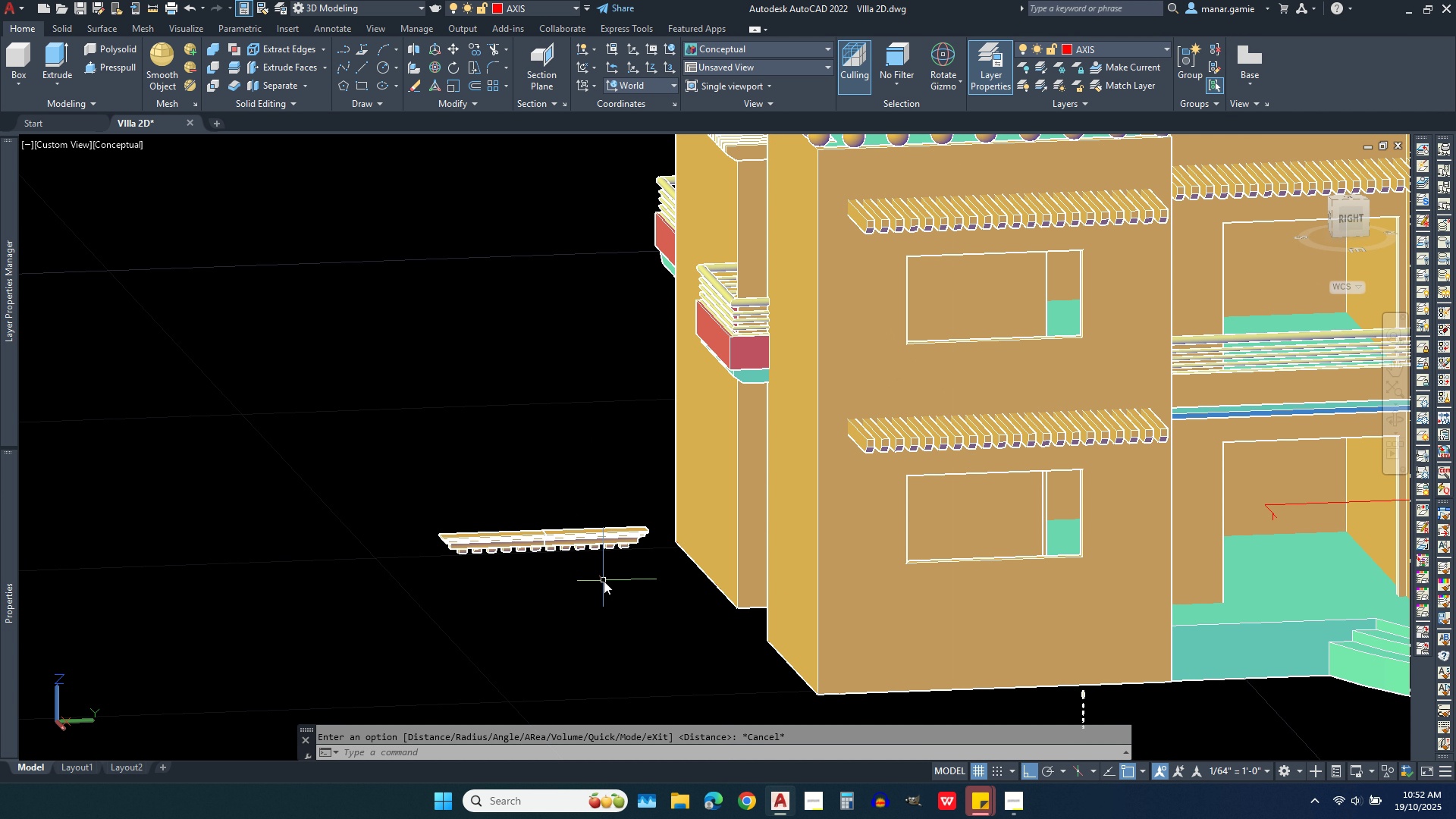 
left_click([604, 581])
 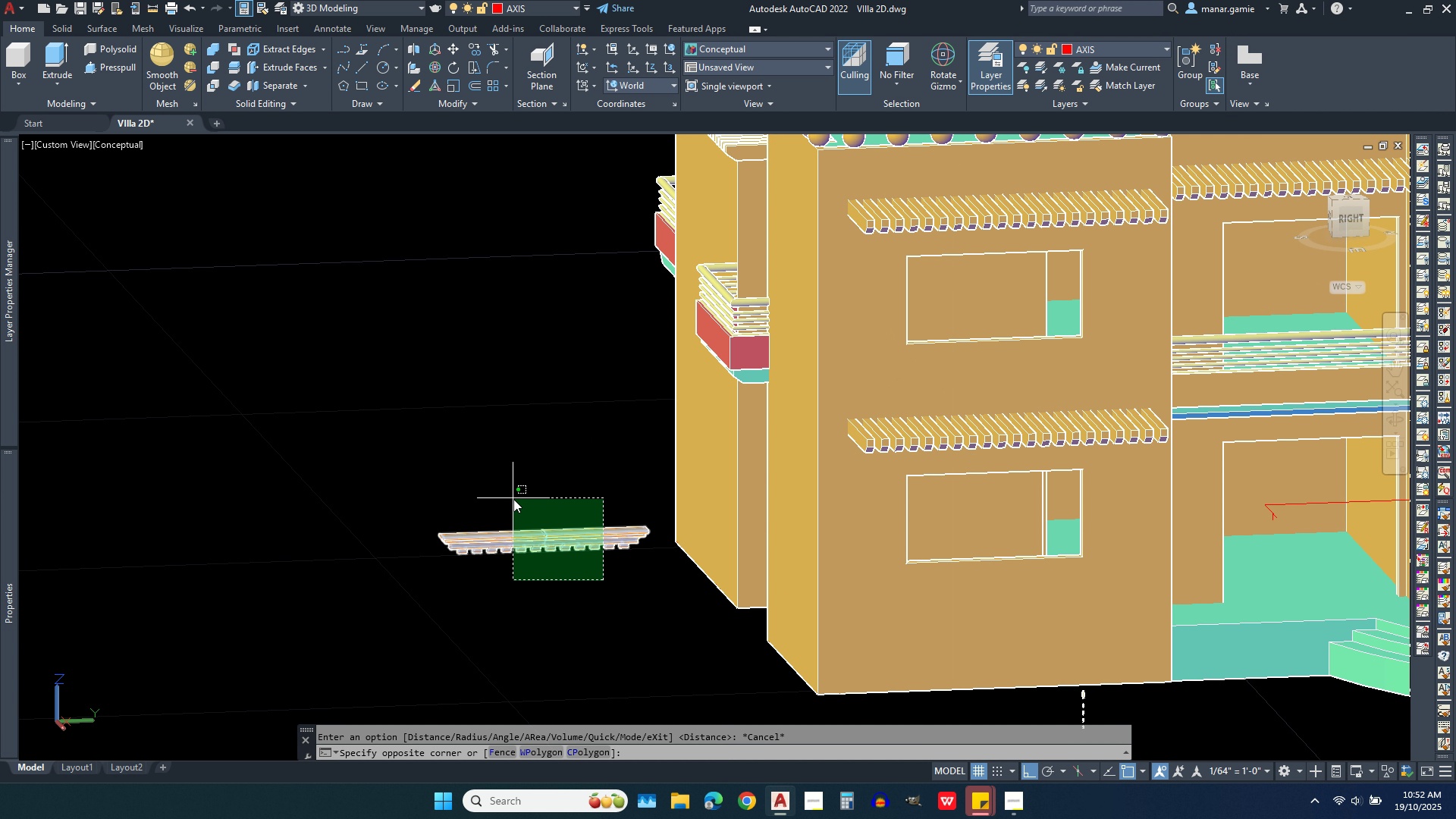 
left_click([513, 499])
 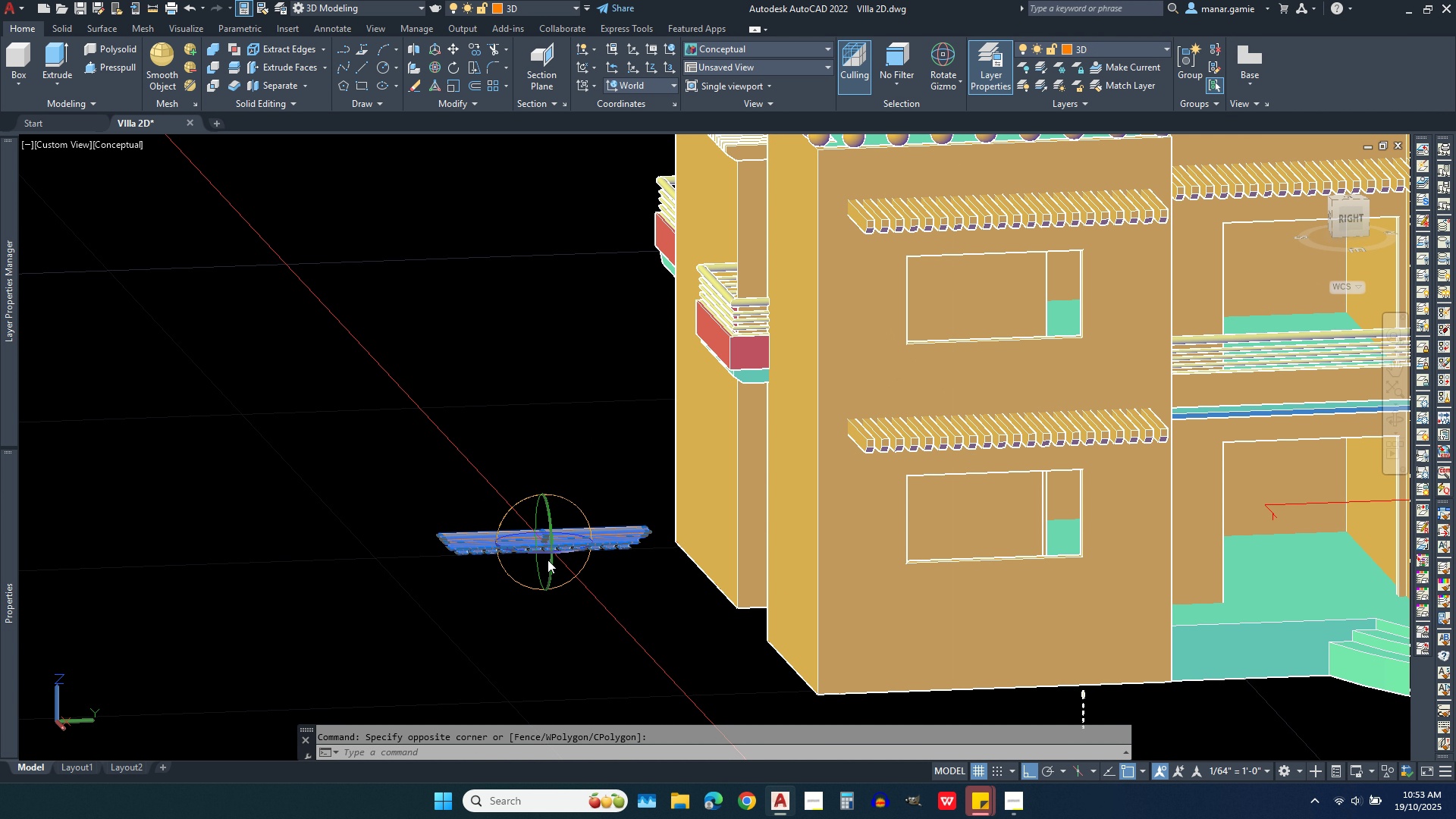 
scroll: coordinate [624, 395], scroll_direction: up, amount: 8.0
 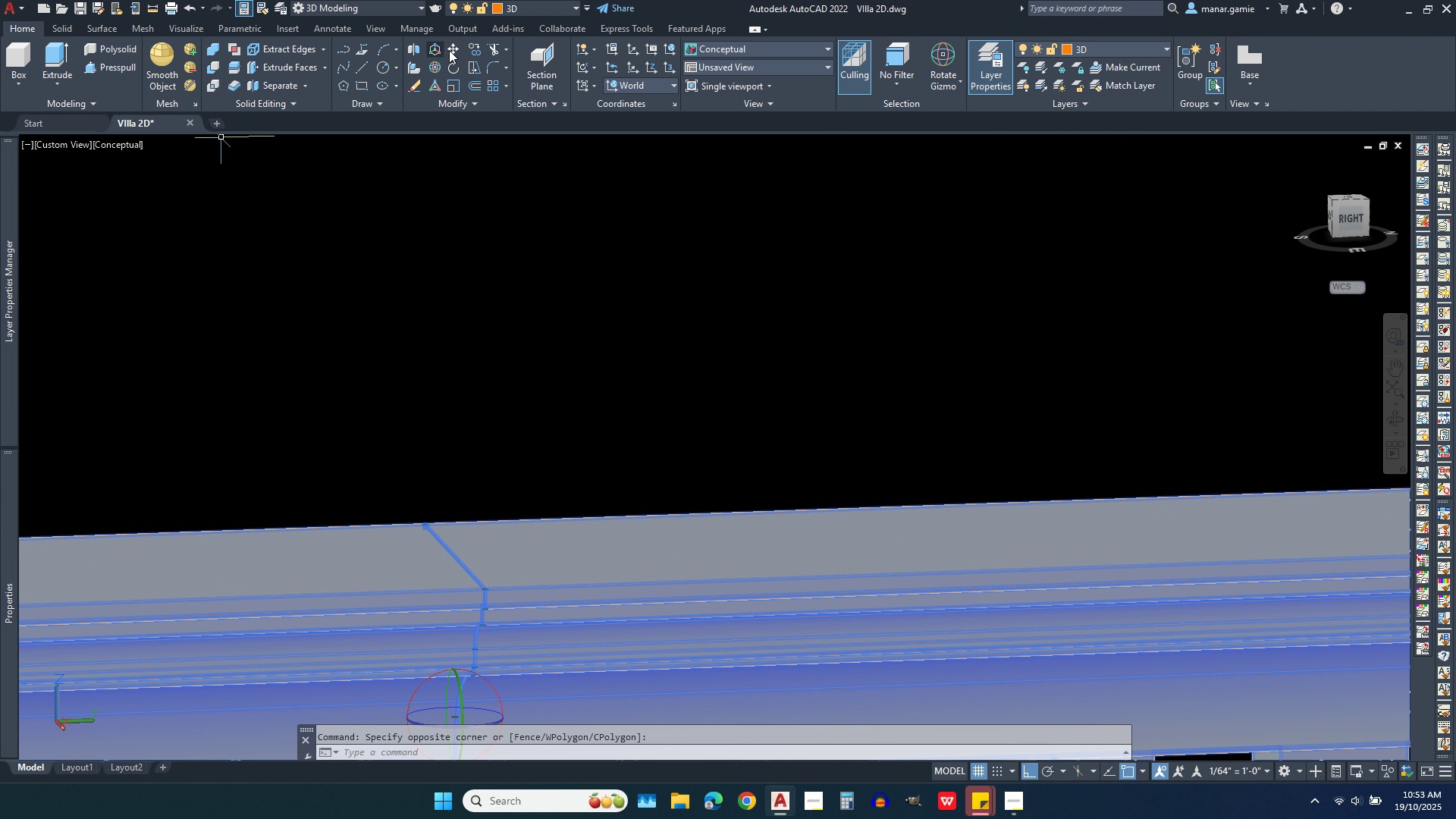 
left_click([475, 50])
 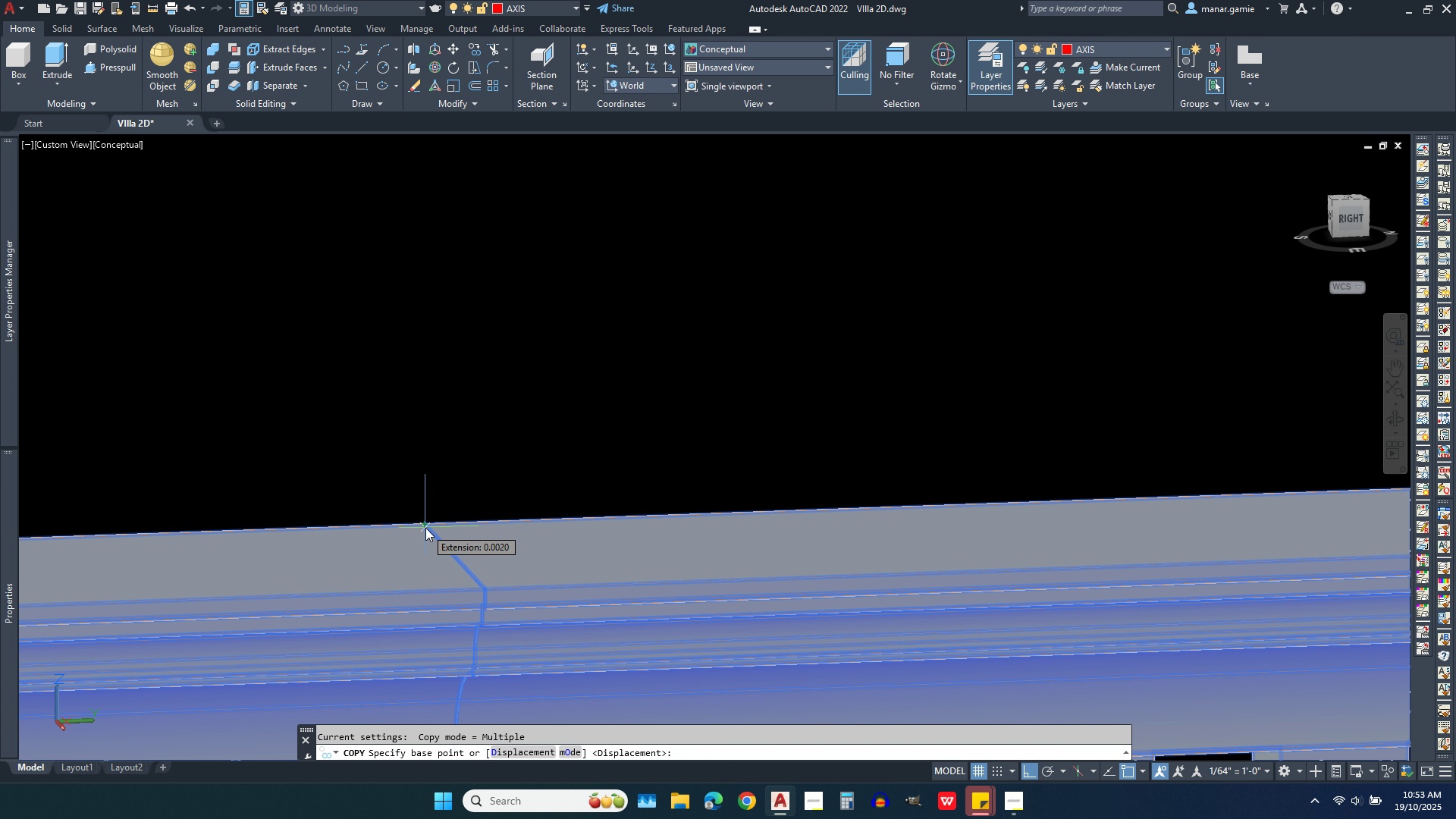 
scroll: coordinate [420, 554], scroll_direction: up, amount: 14.0
 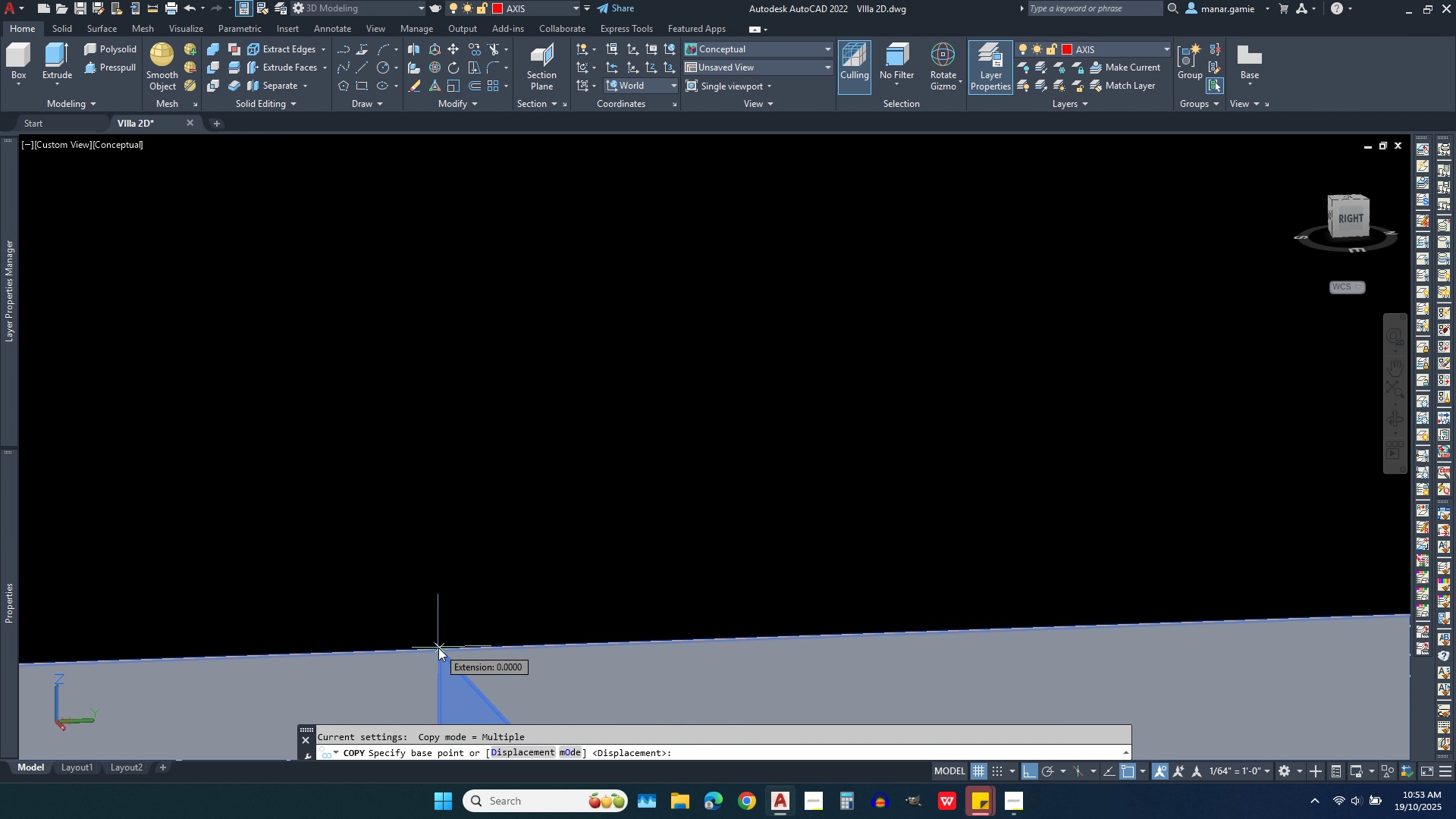 
left_click([441, 648])
 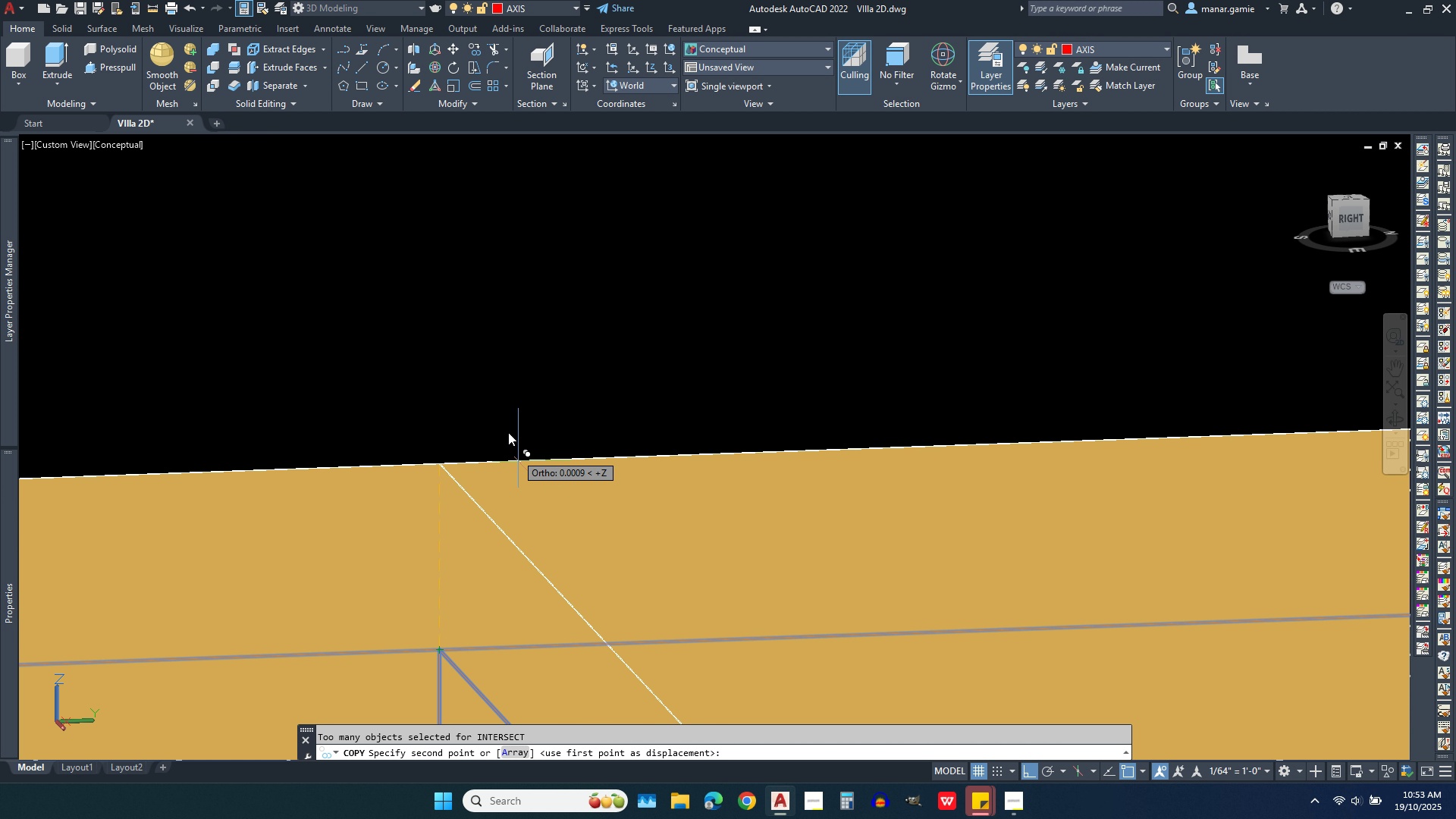 
scroll: coordinate [314, 411], scroll_direction: down, amount: 16.0
 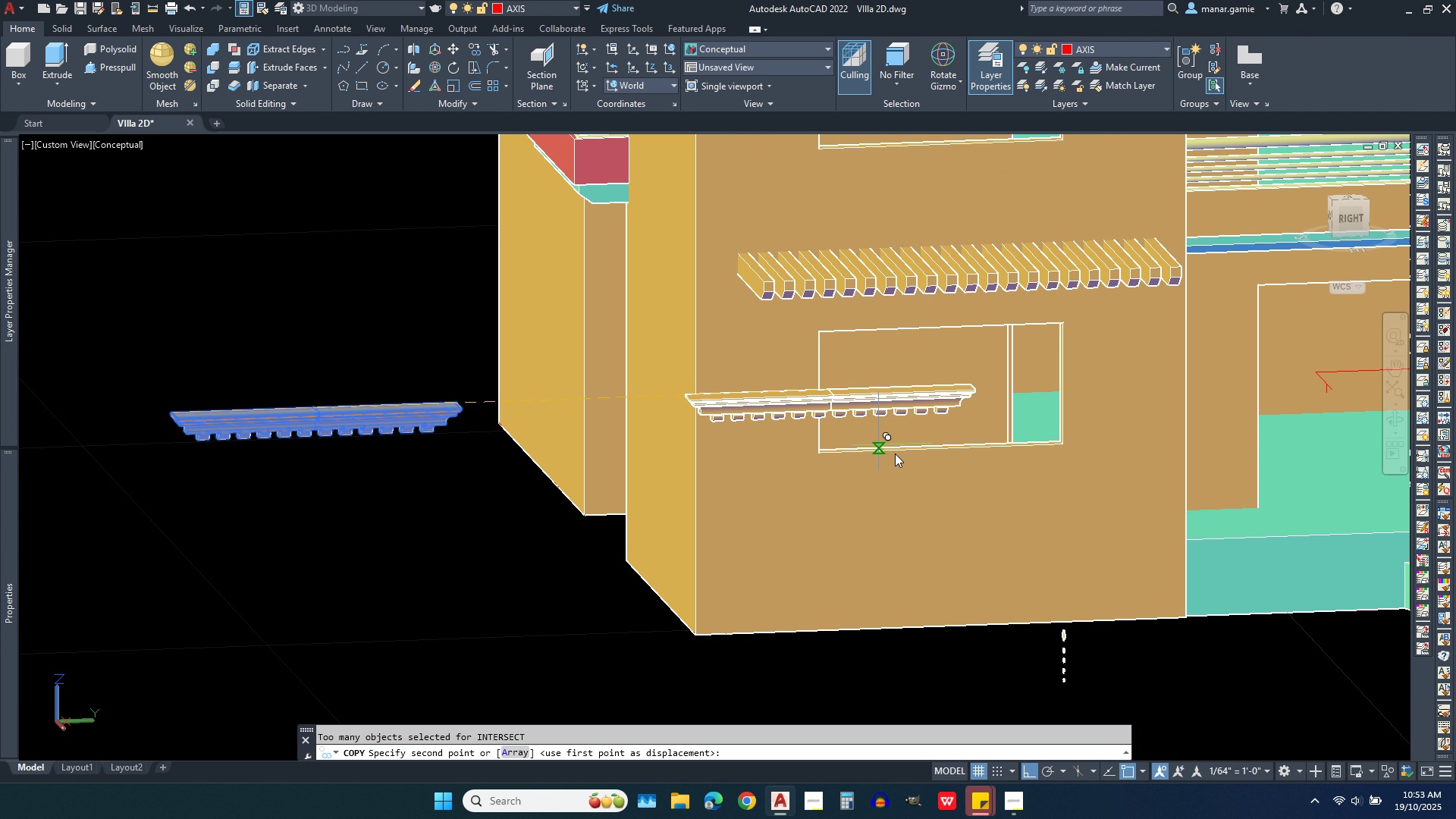 
scroll: coordinate [1015, 438], scroll_direction: up, amount: 6.0
 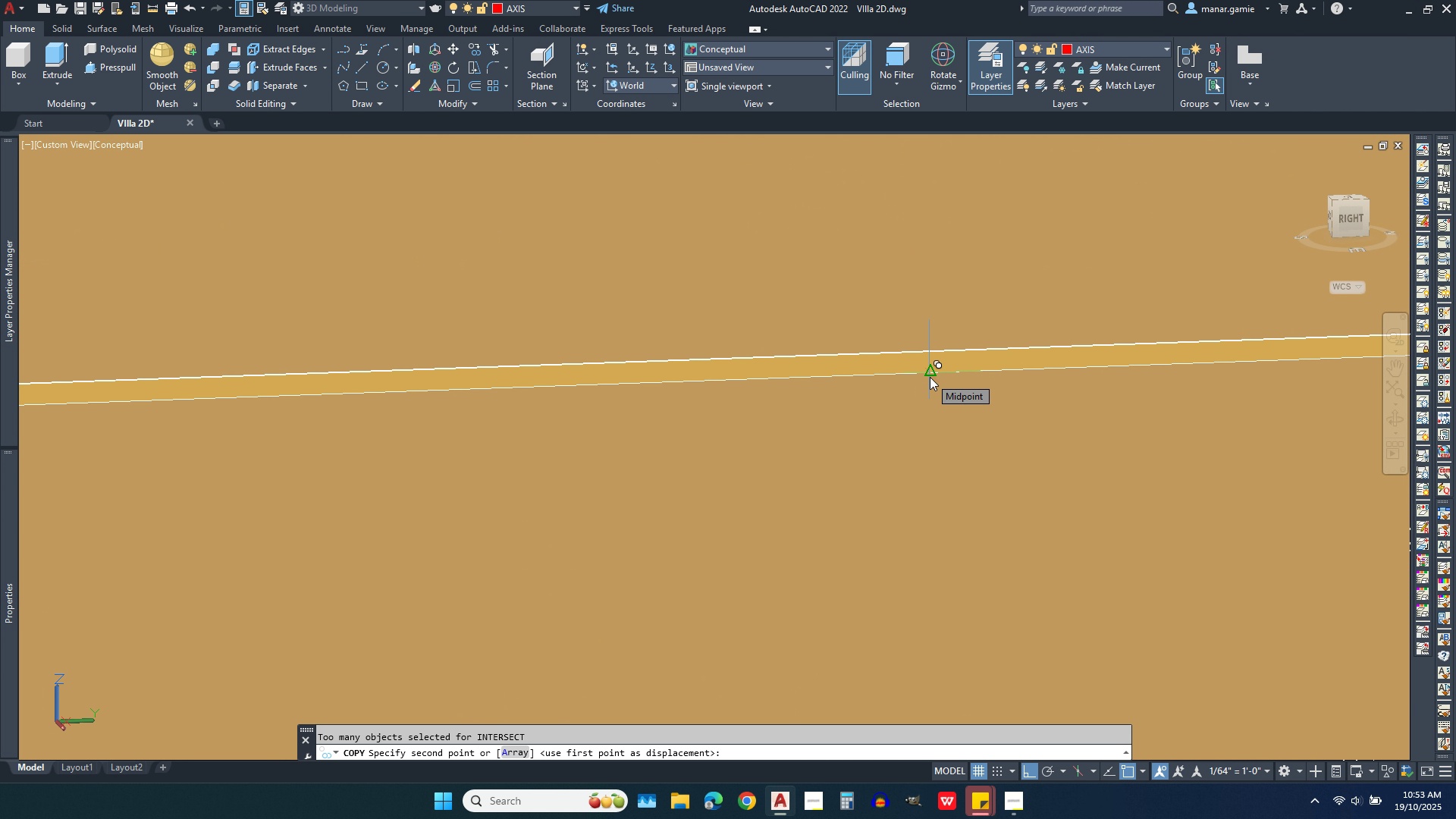 
left_click([930, 377])
 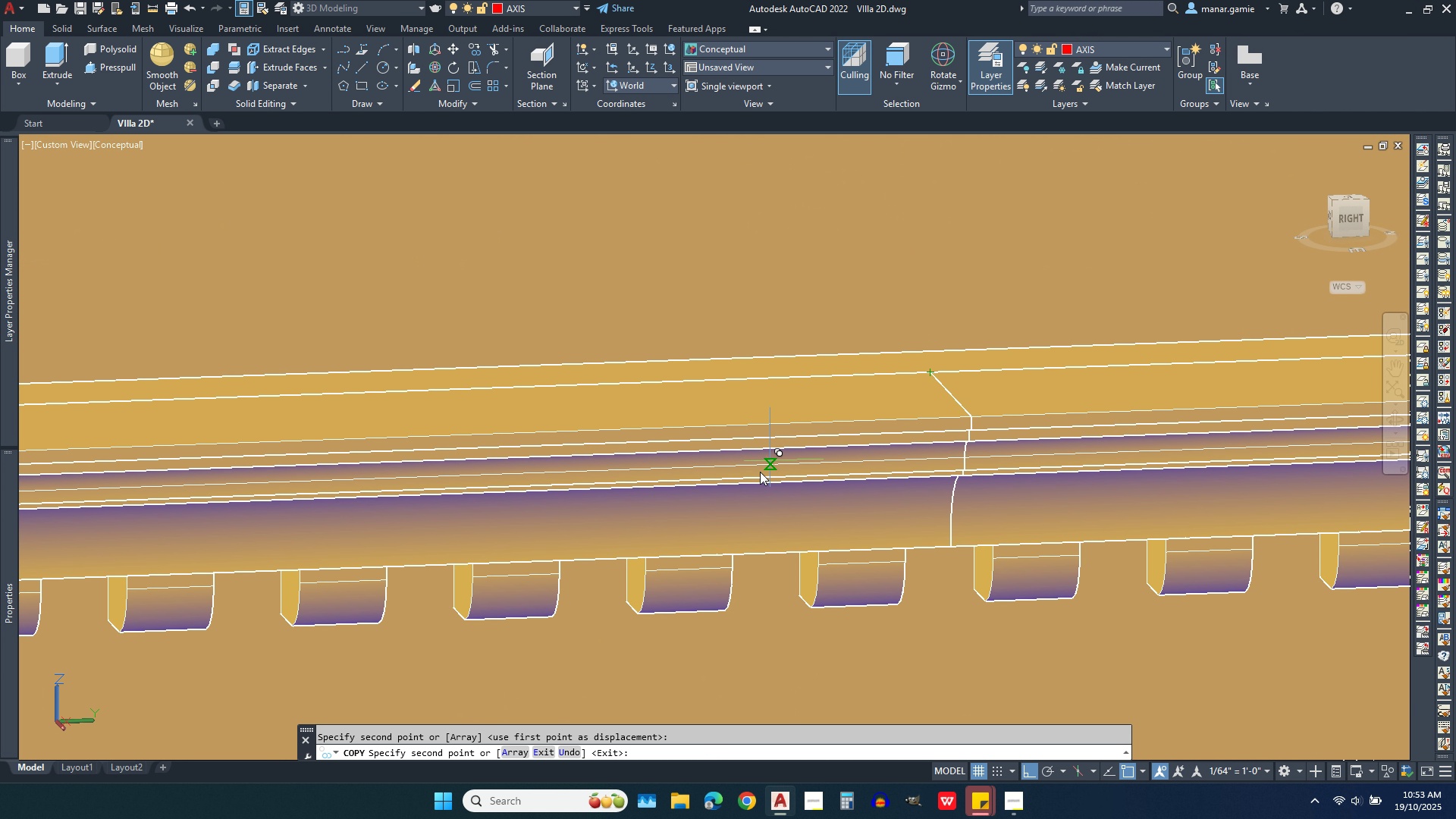 
scroll: coordinate [707, 546], scroll_direction: down, amount: 5.0
 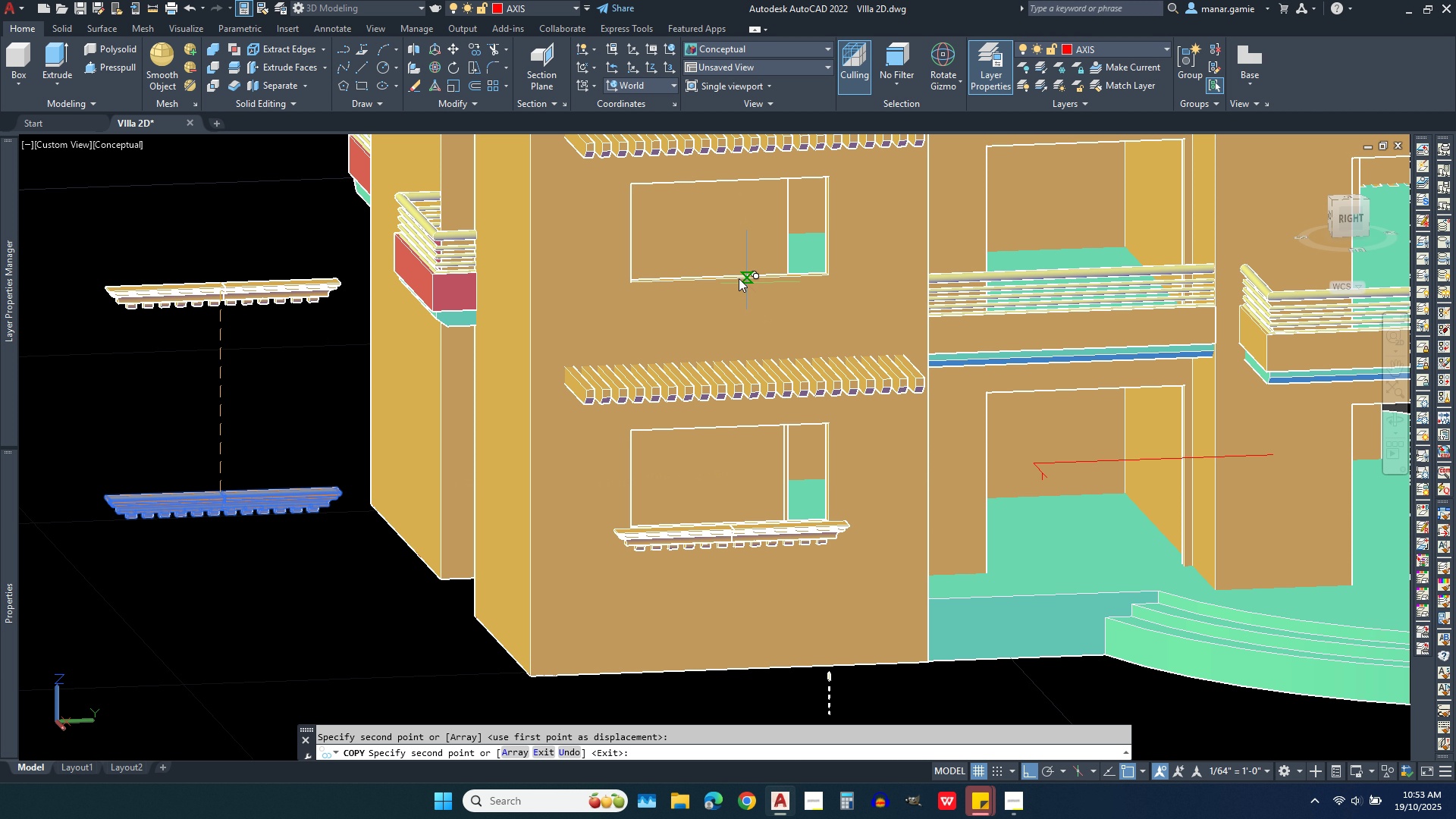 
scroll: coordinate [792, 281], scroll_direction: up, amount: 6.0
 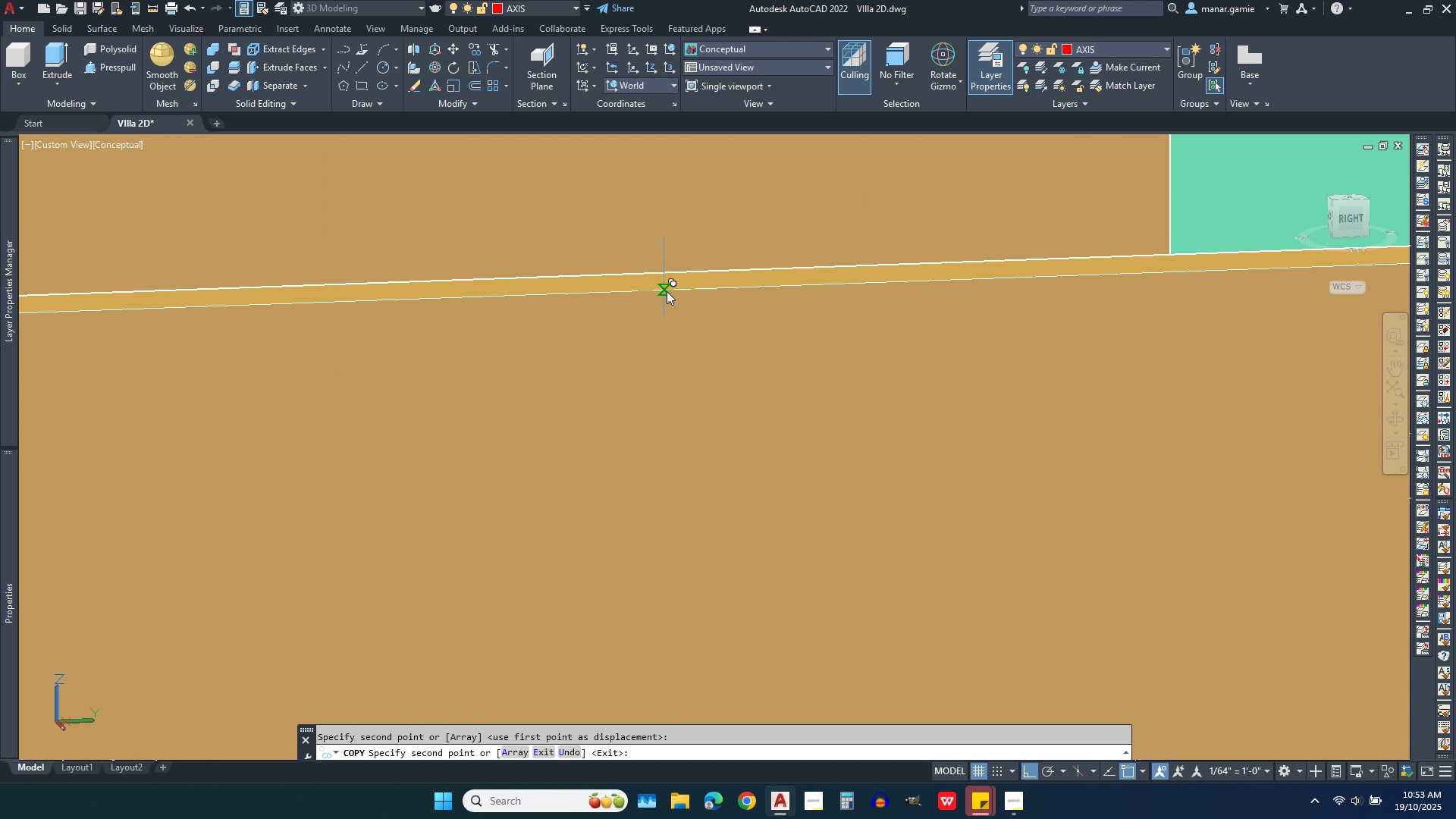 
wait(5.84)
 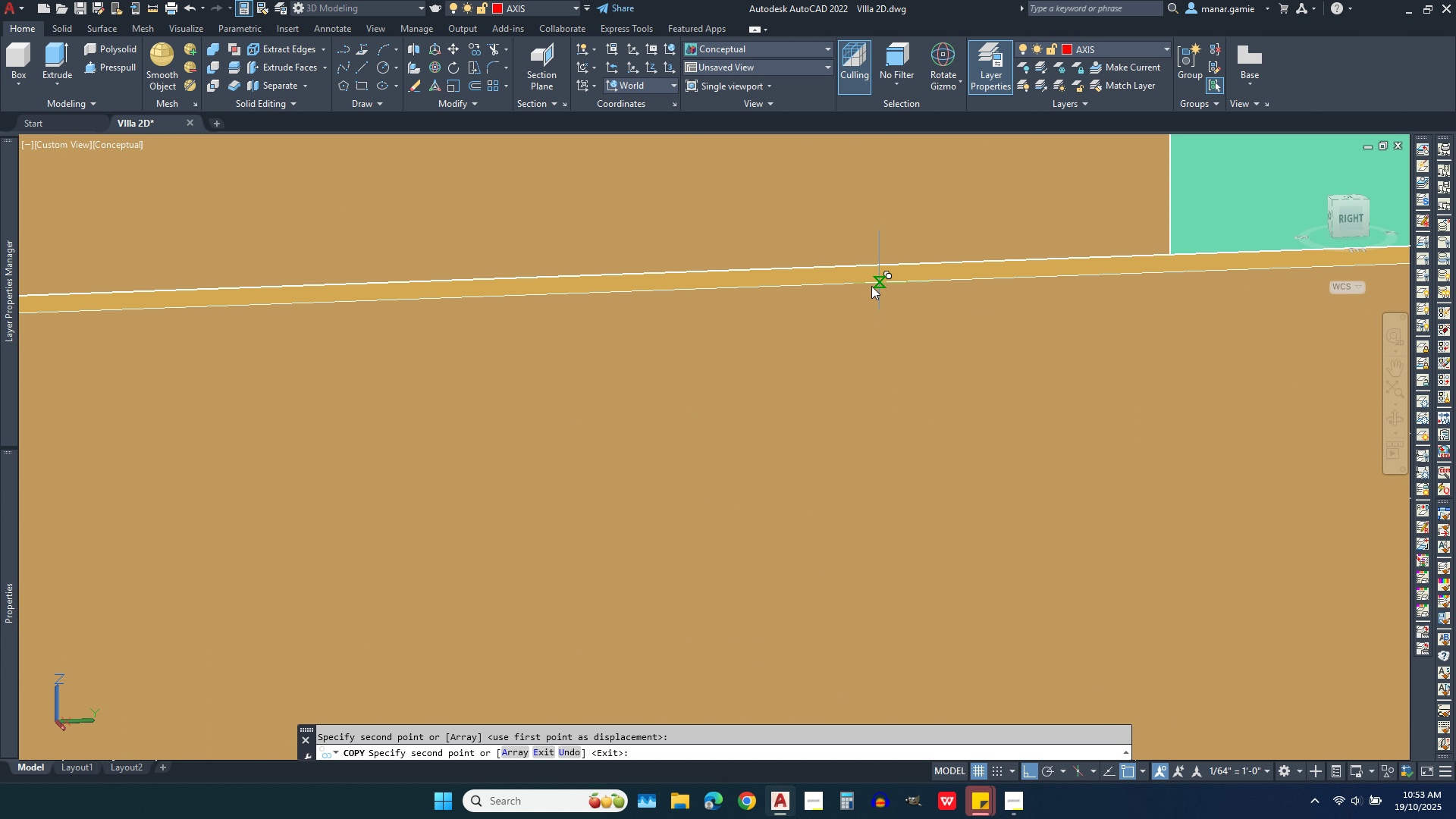 
left_click([677, 291])
 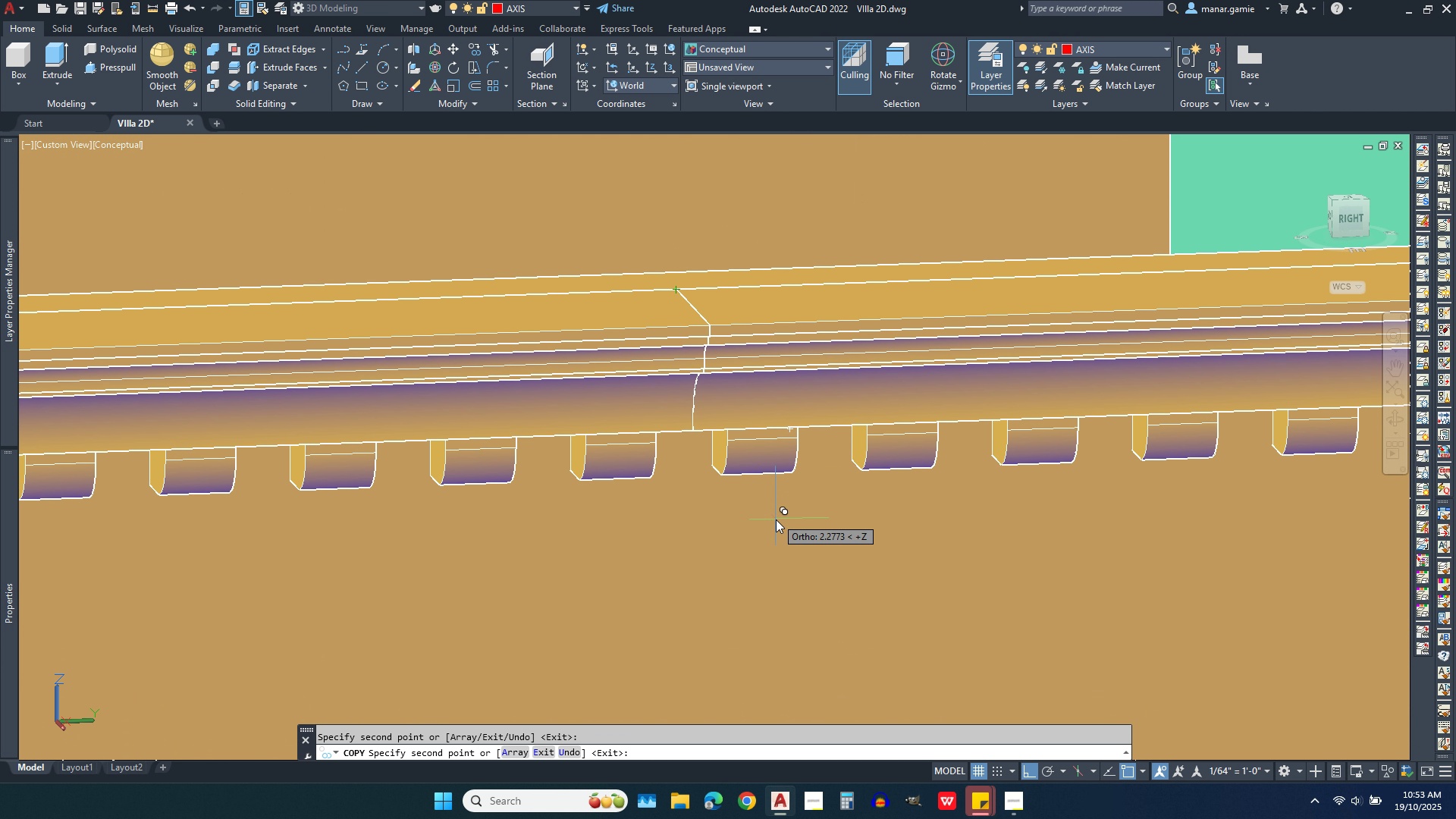 
key(Escape)
 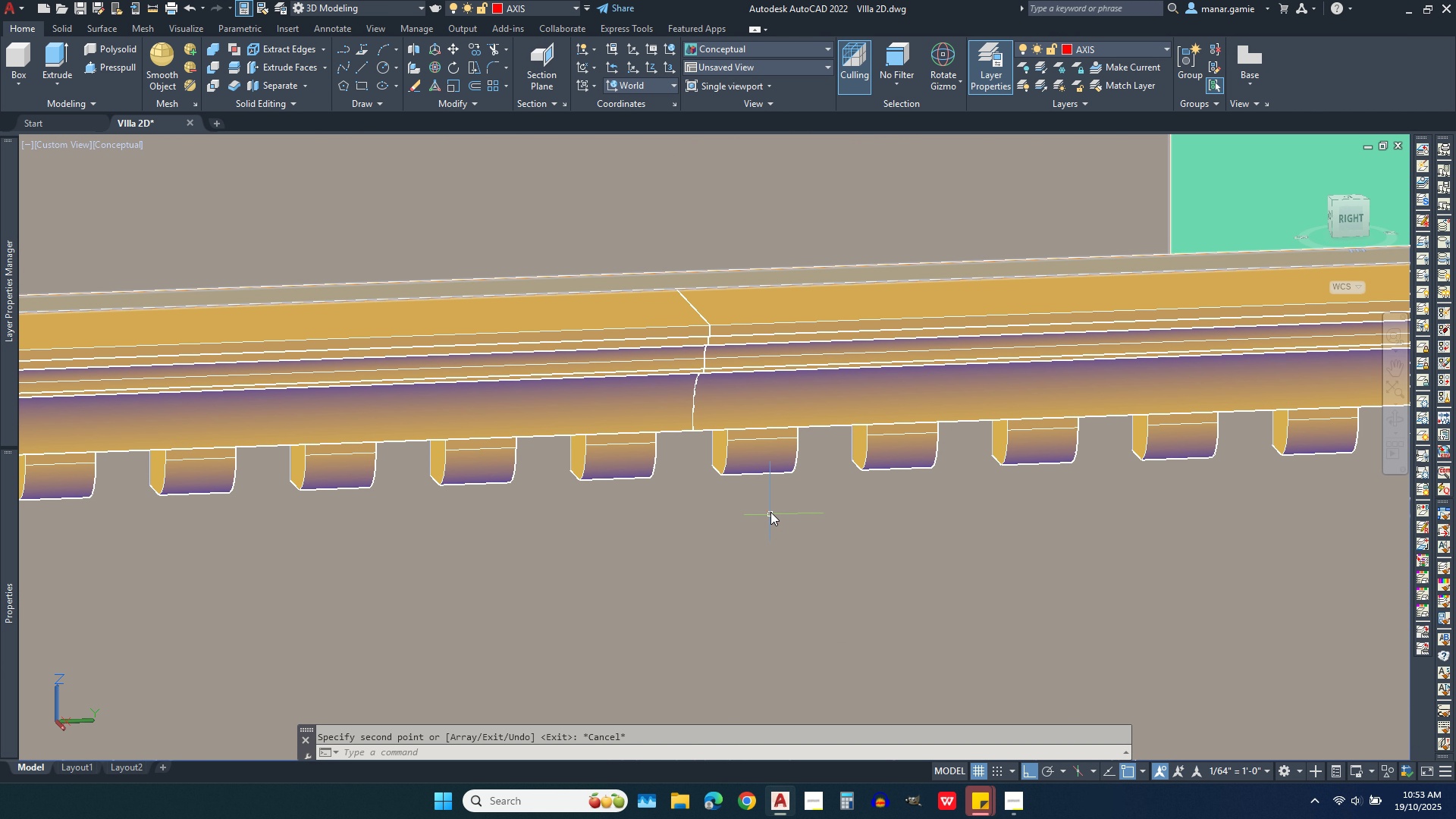 
scroll: coordinate [829, 310], scroll_direction: down, amount: 5.0
 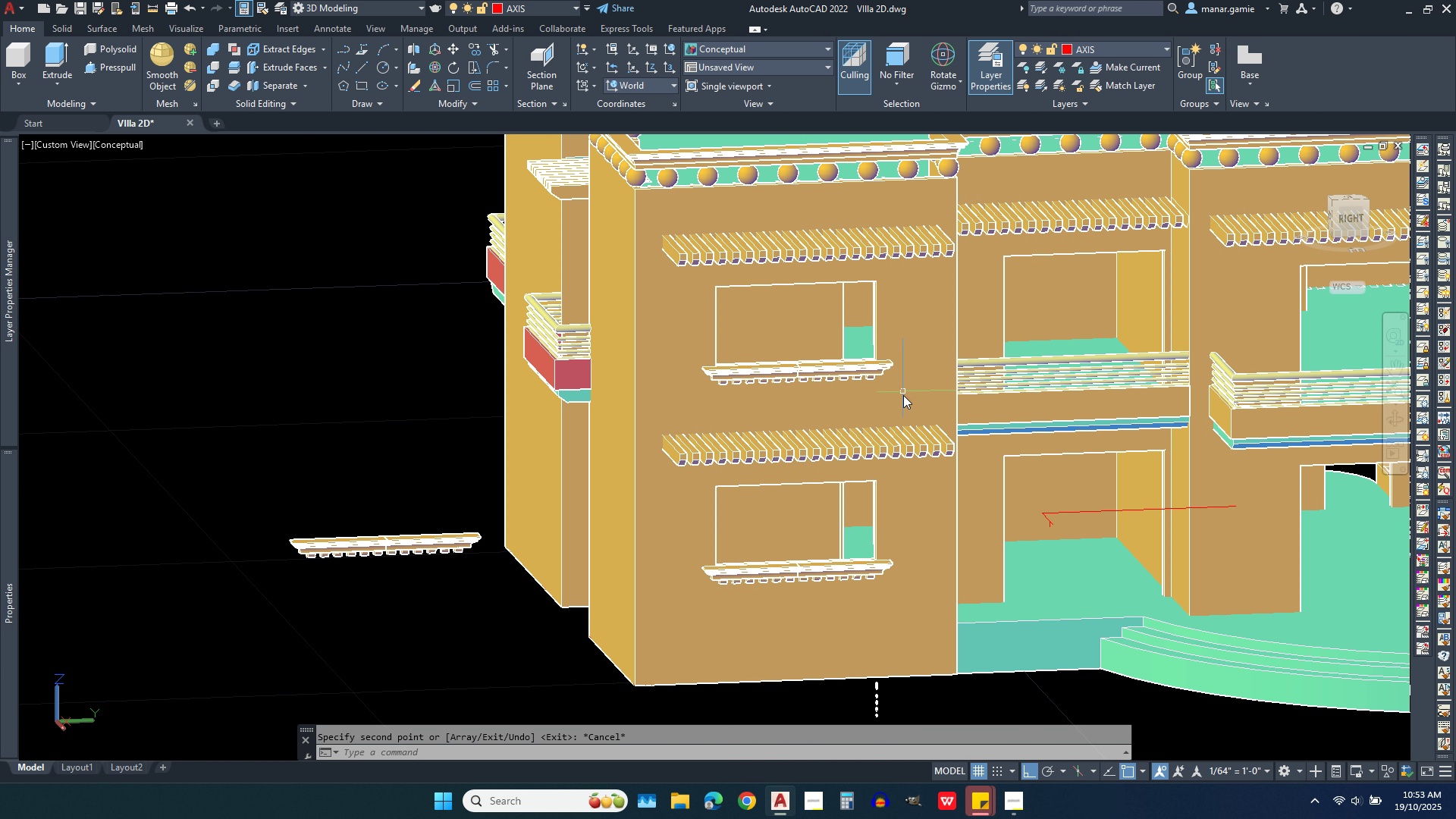 
scroll: coordinate [903, 406], scroll_direction: up, amount: 2.0
 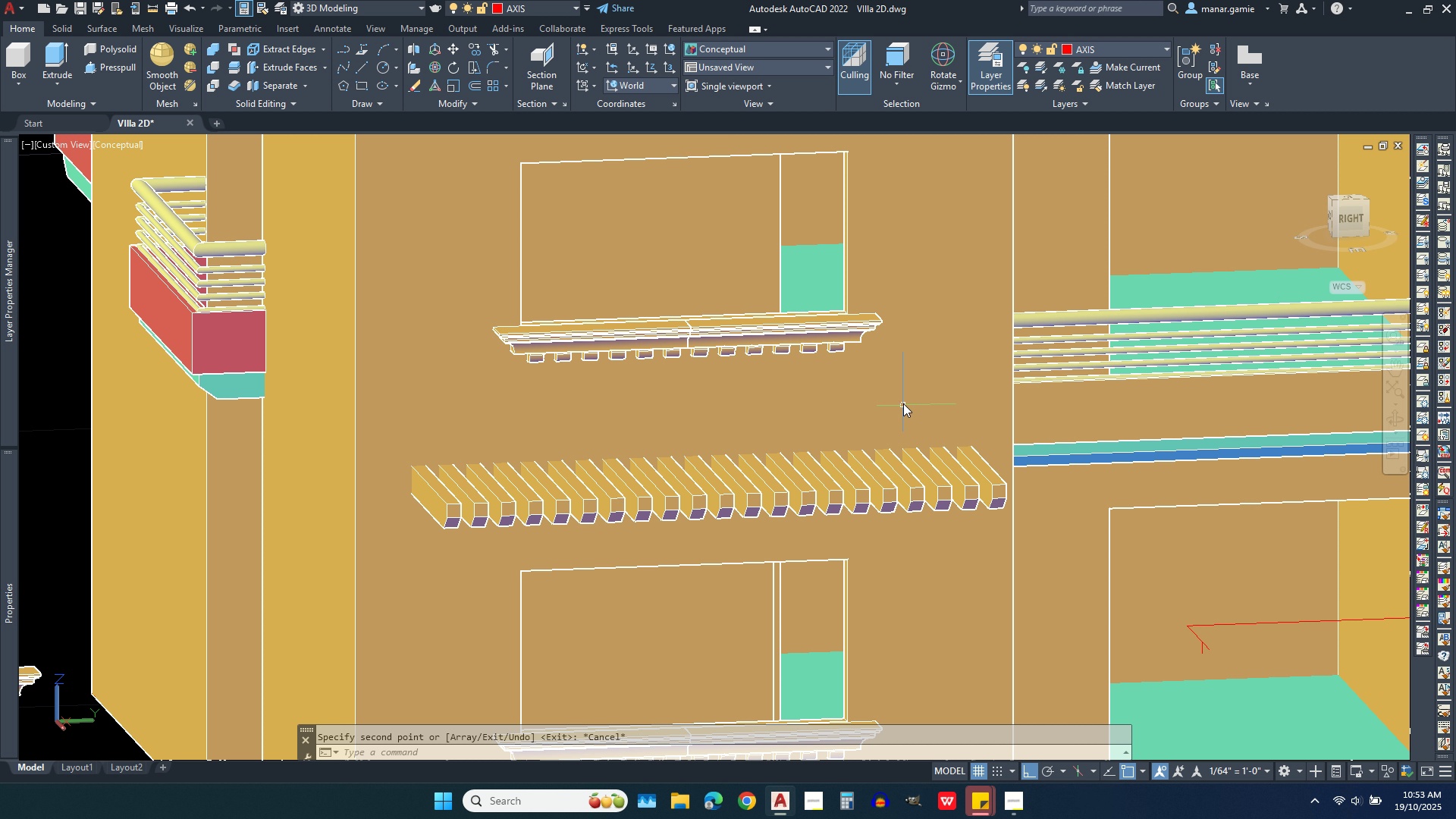 
scroll: coordinate [611, 353], scroll_direction: down, amount: 3.0
 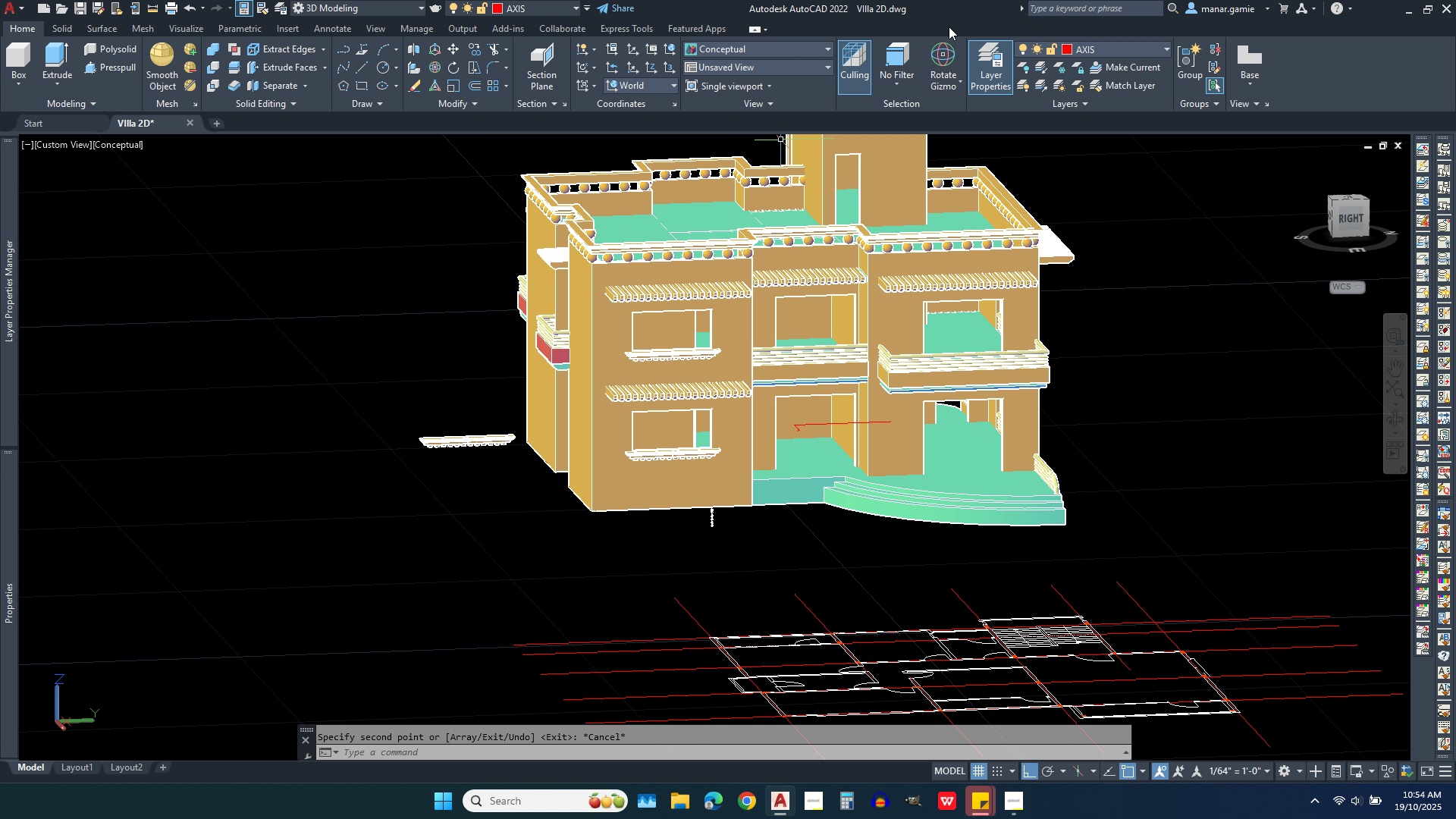 
wait(35.18)
 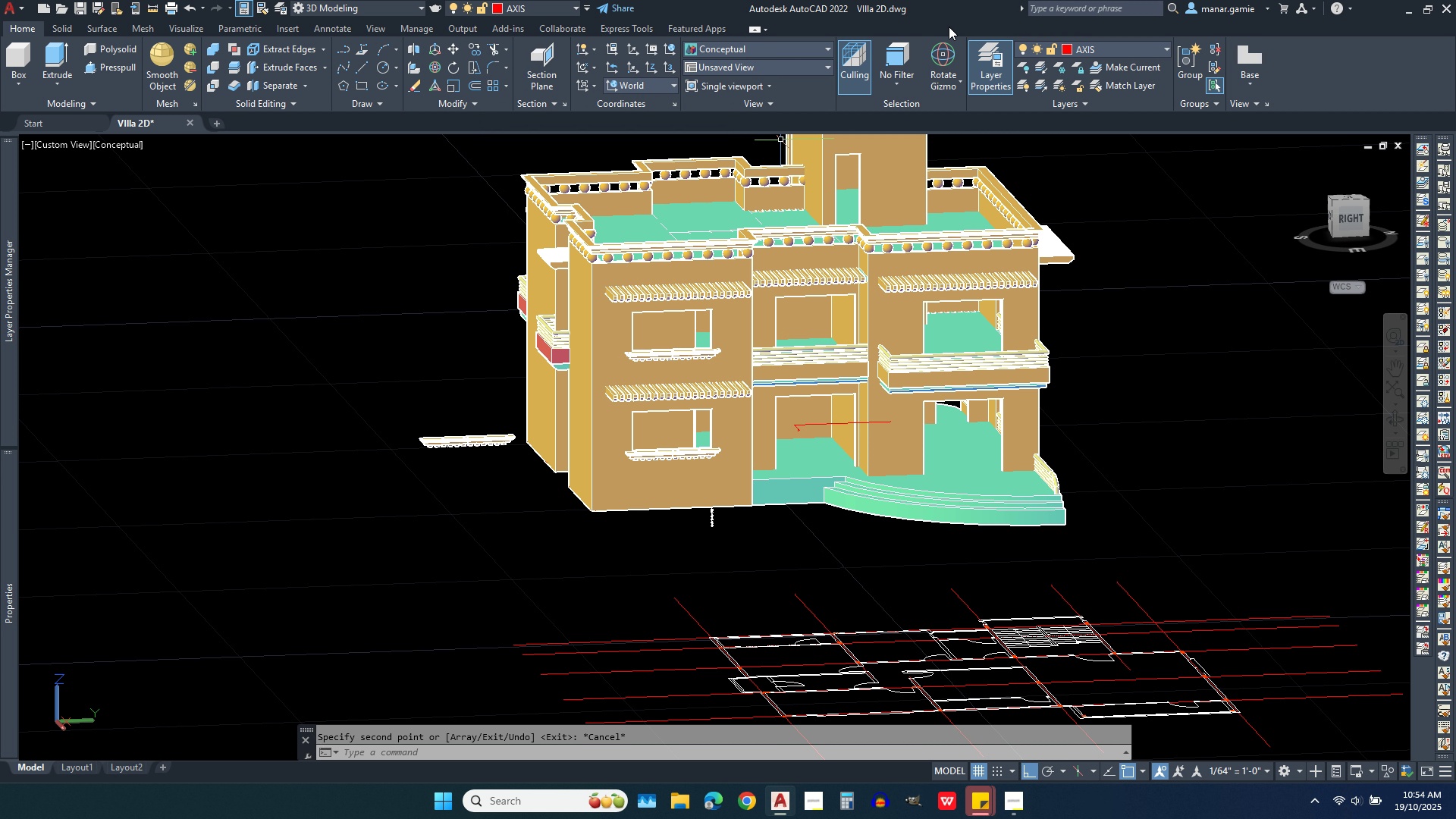 
left_click([215, 53])
 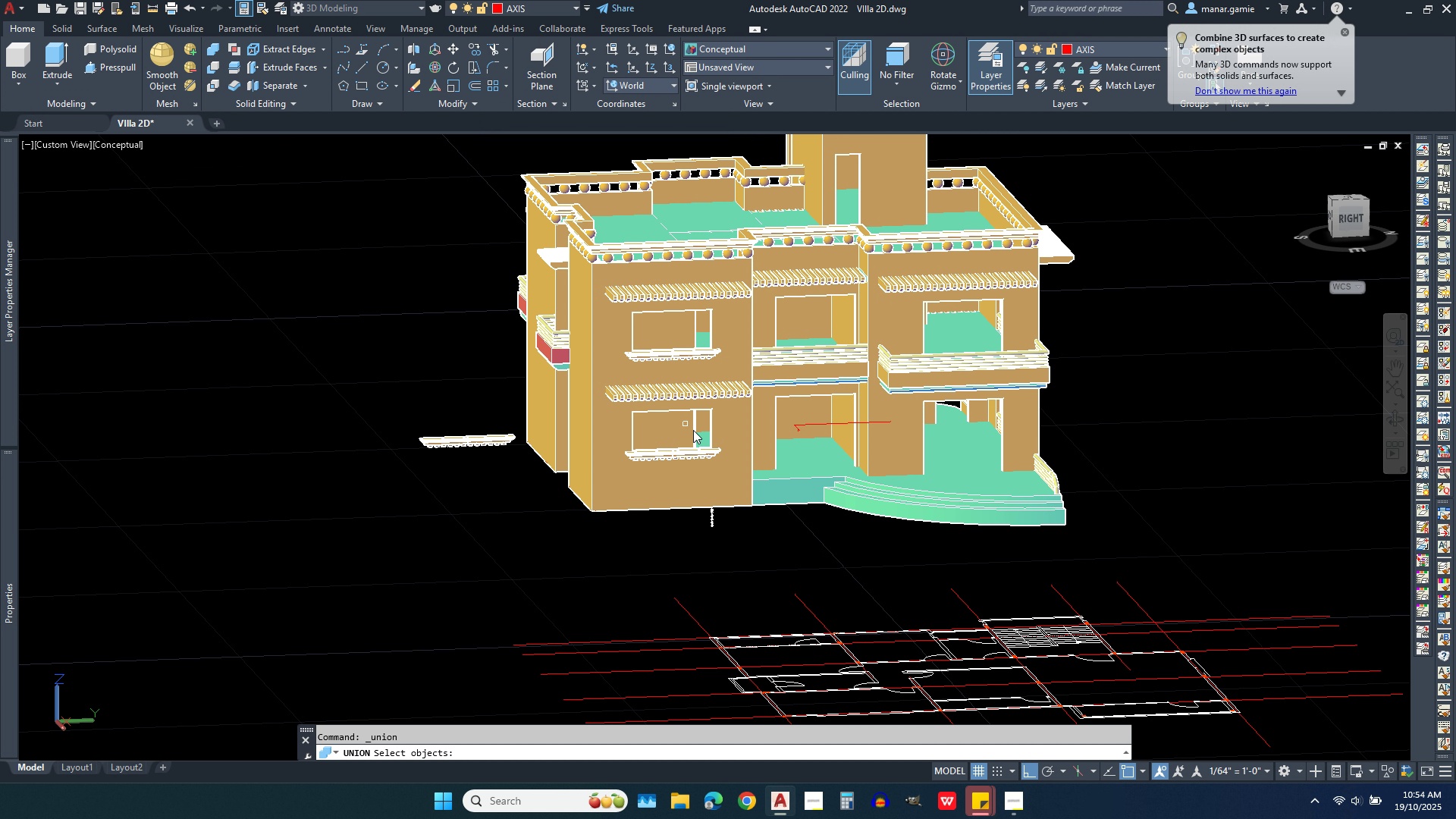 
scroll: coordinate [698, 430], scroll_direction: up, amount: 3.0
 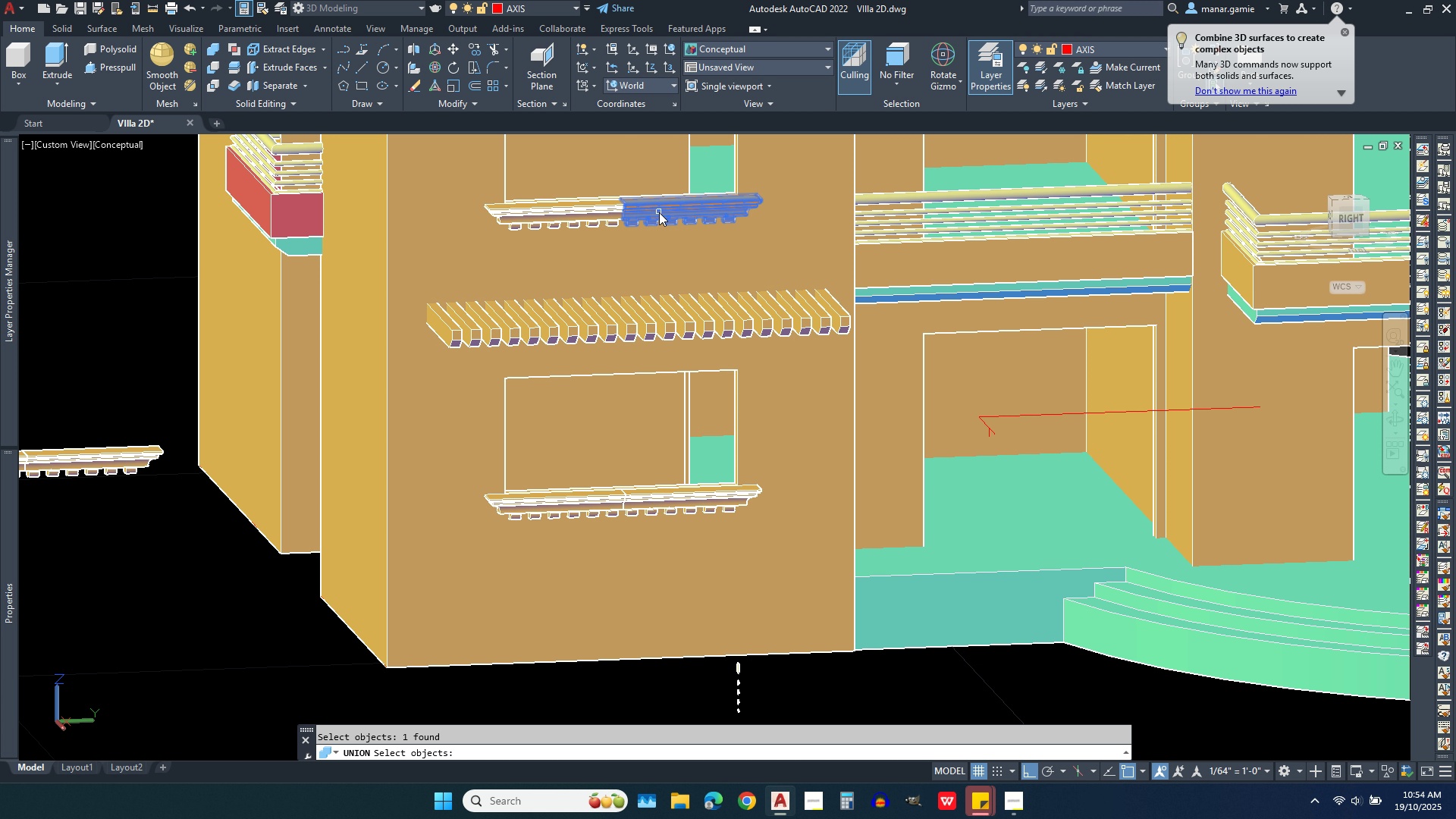 
left_click([659, 212])
 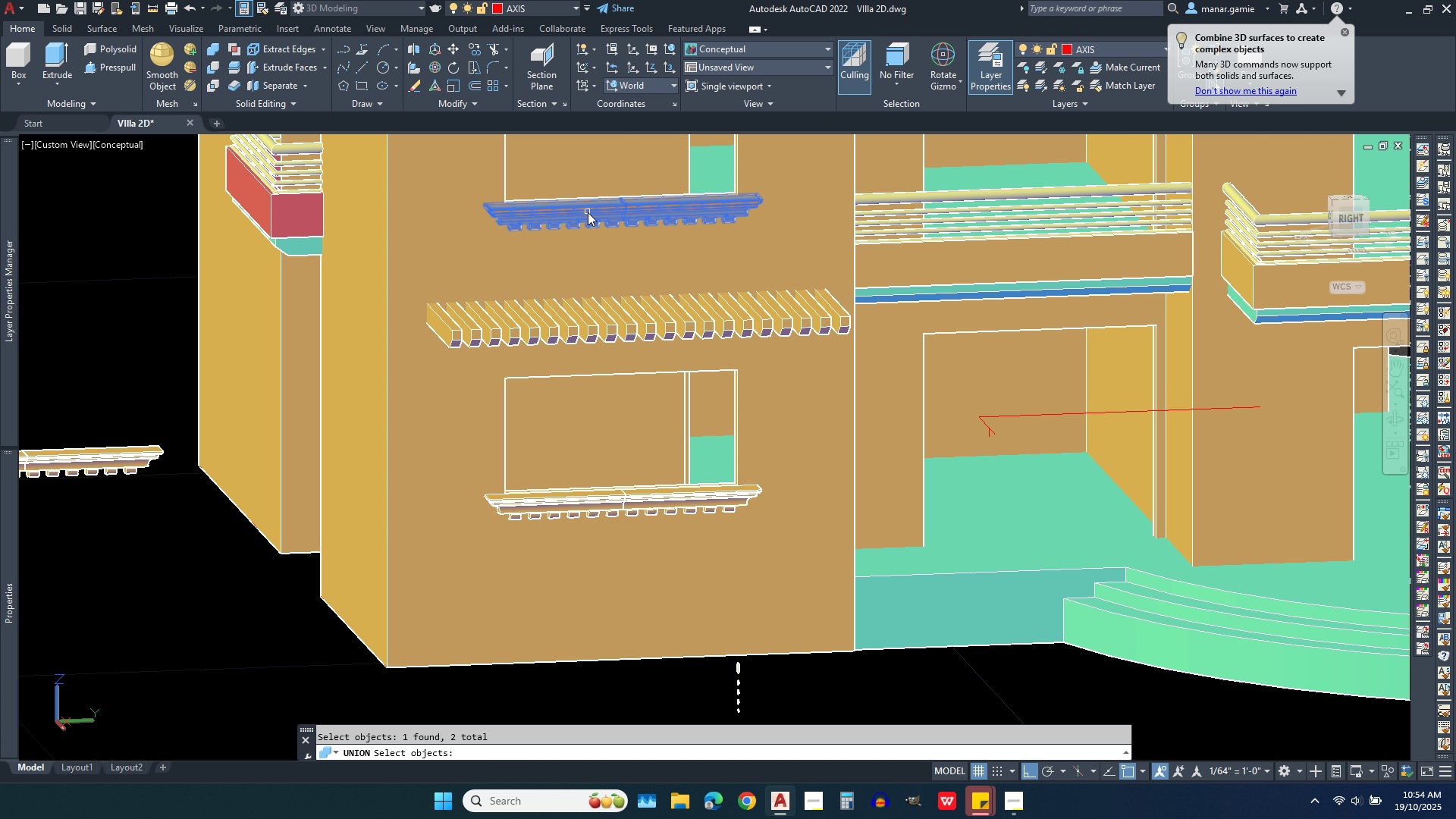 
left_click([588, 212])
 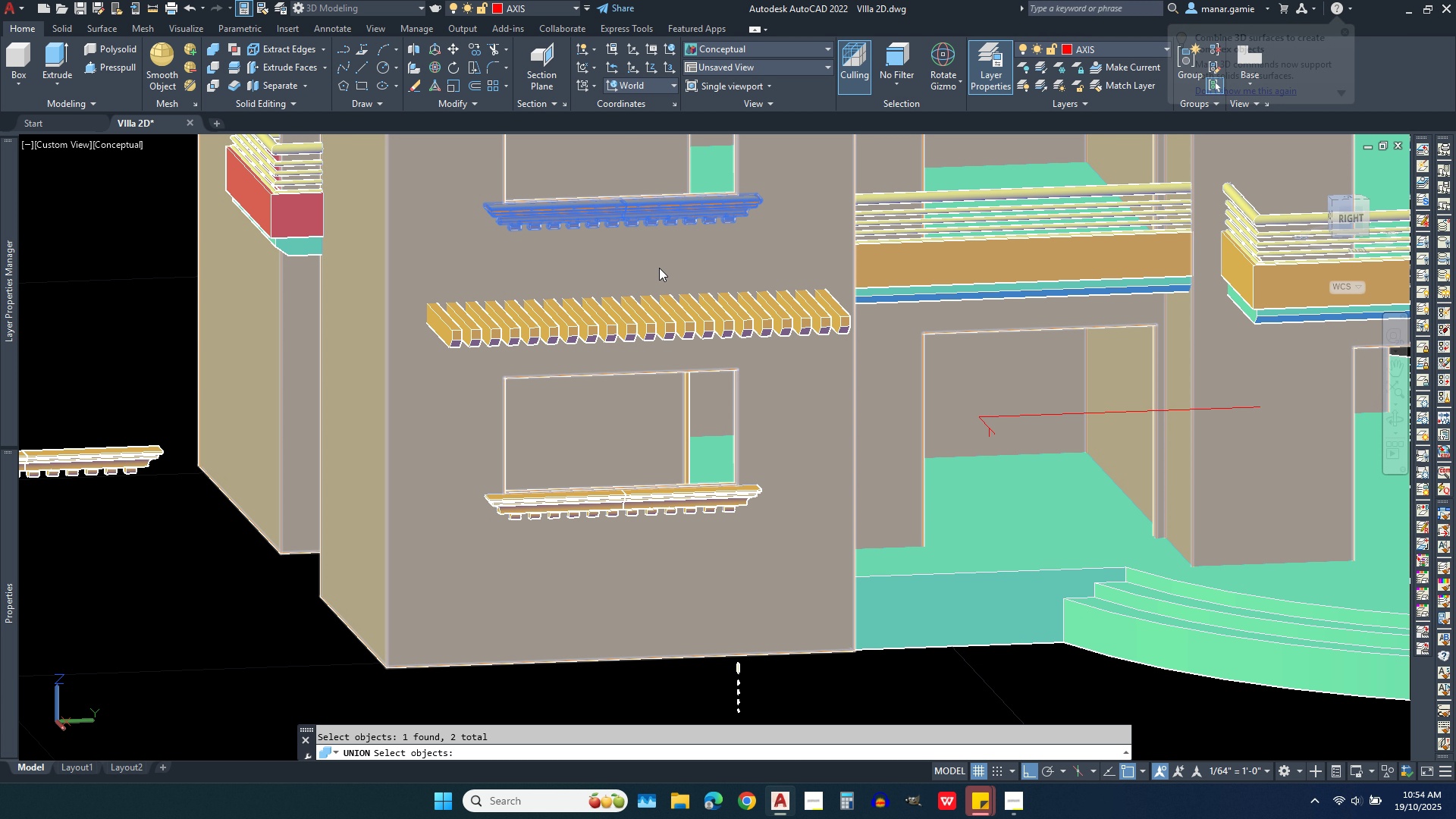 
right_click([659, 268])
 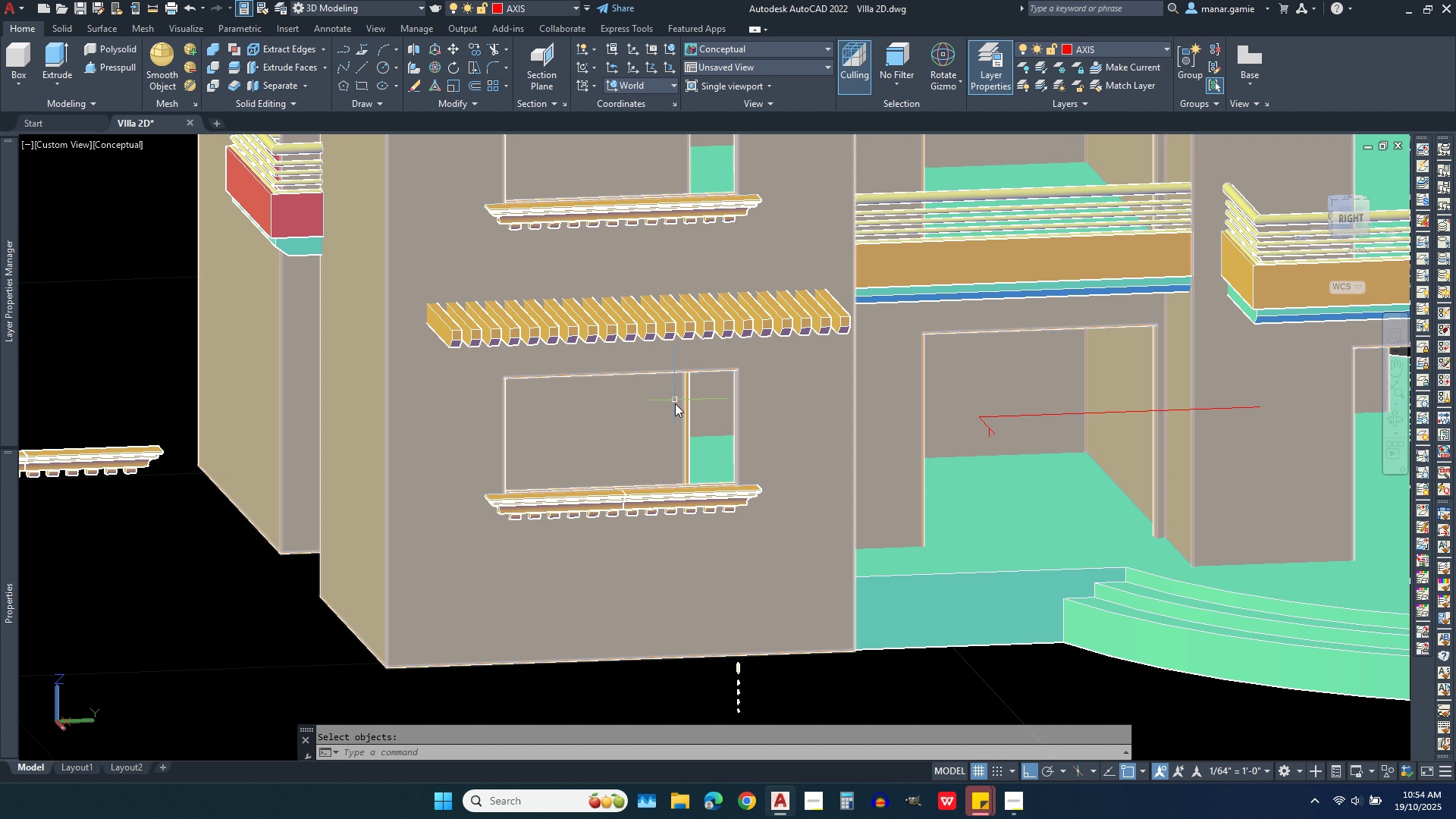 
right_click([675, 409])
 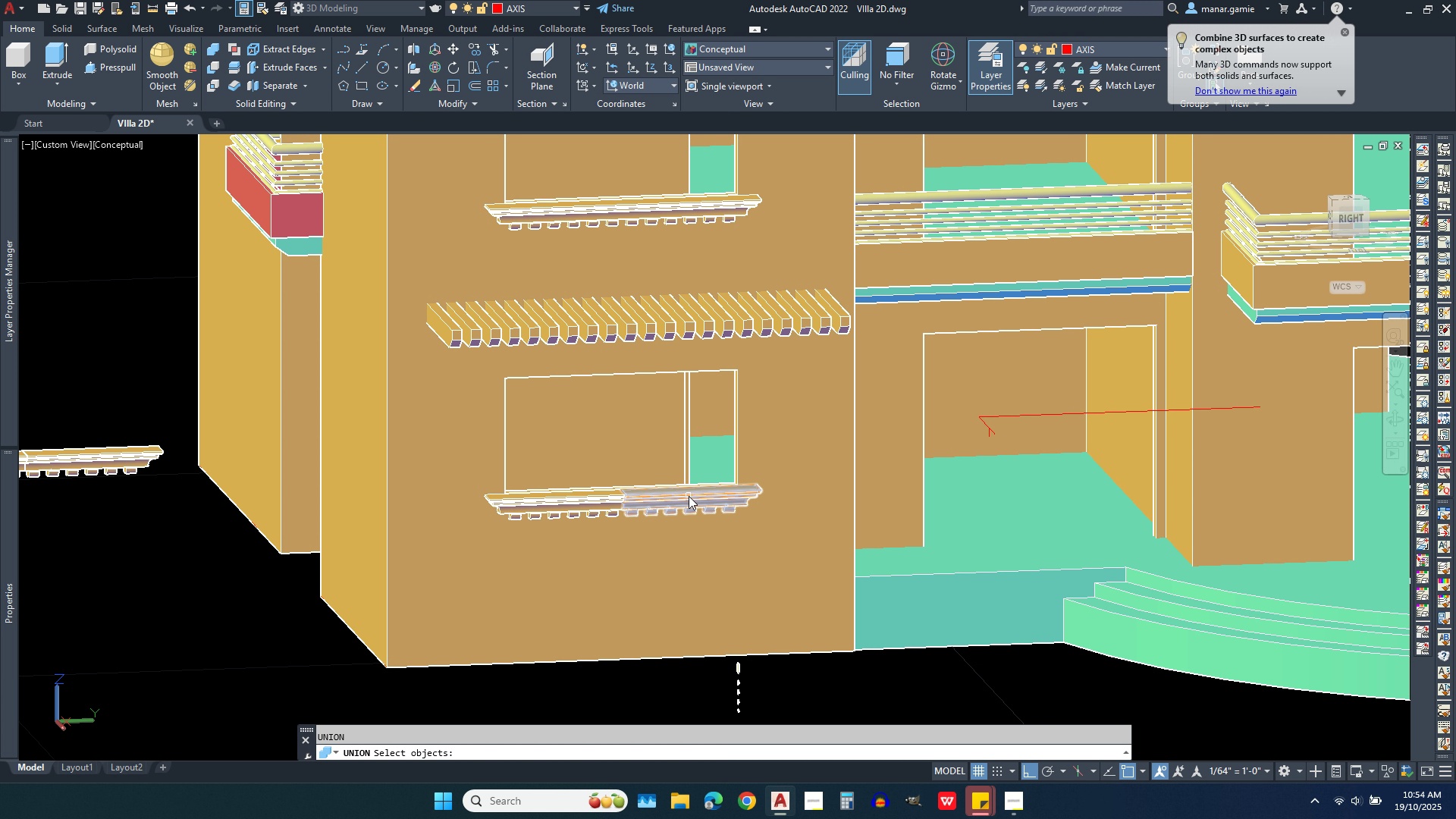 
left_click([689, 496])
 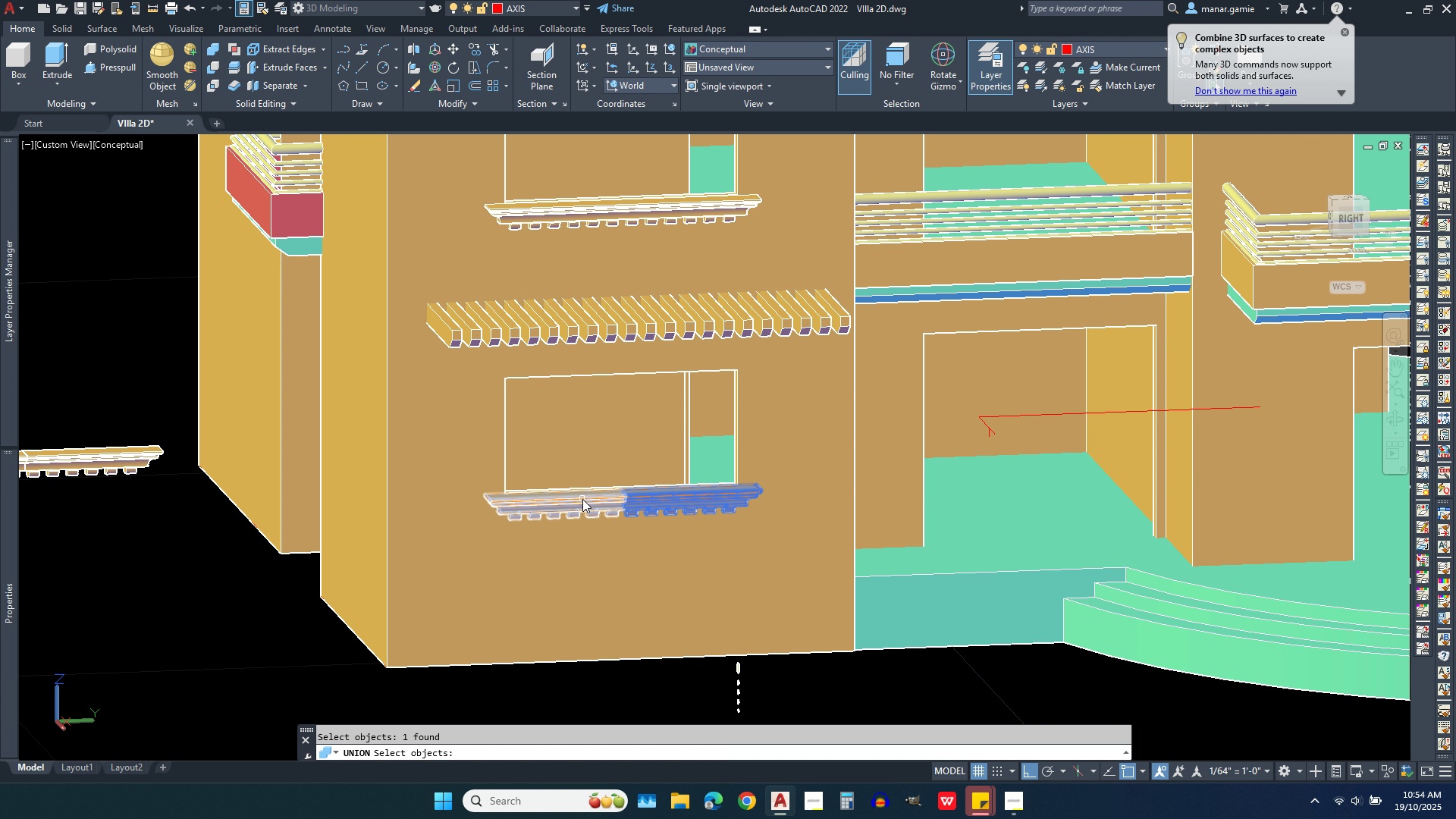 
left_click([582, 499])
 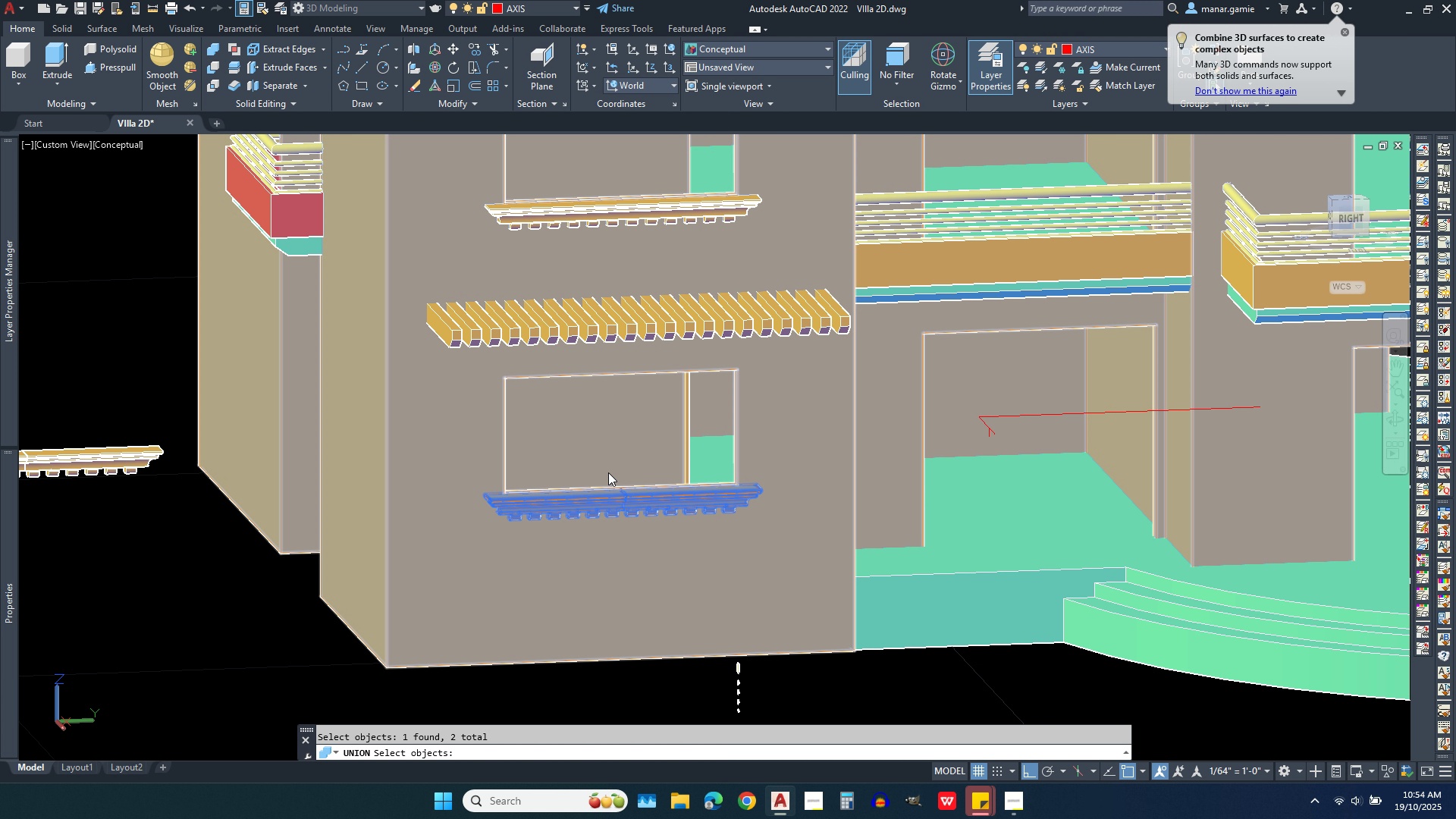 
right_click([608, 472])
 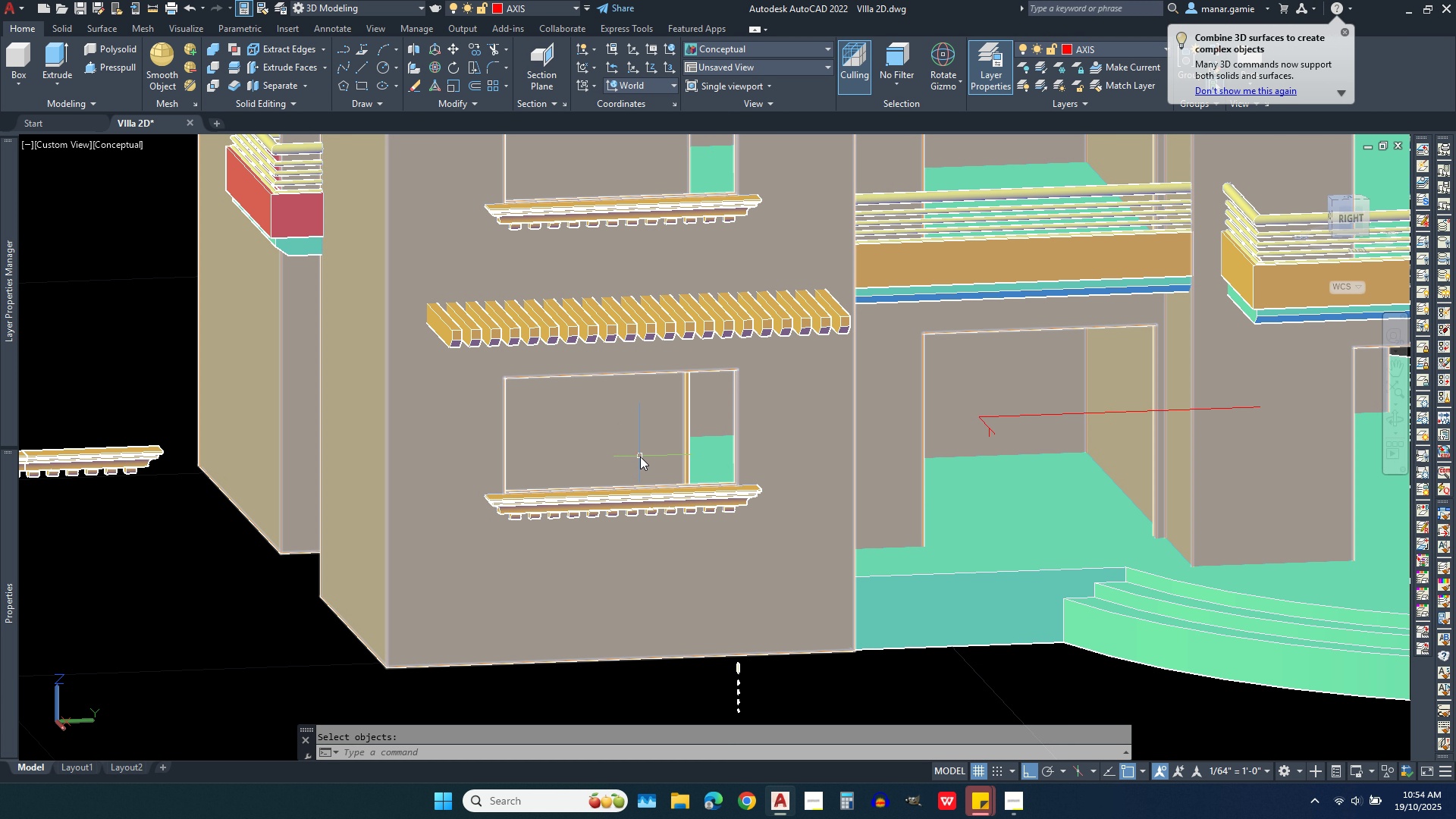 
scroll: coordinate [640, 457], scroll_direction: down, amount: 2.0
 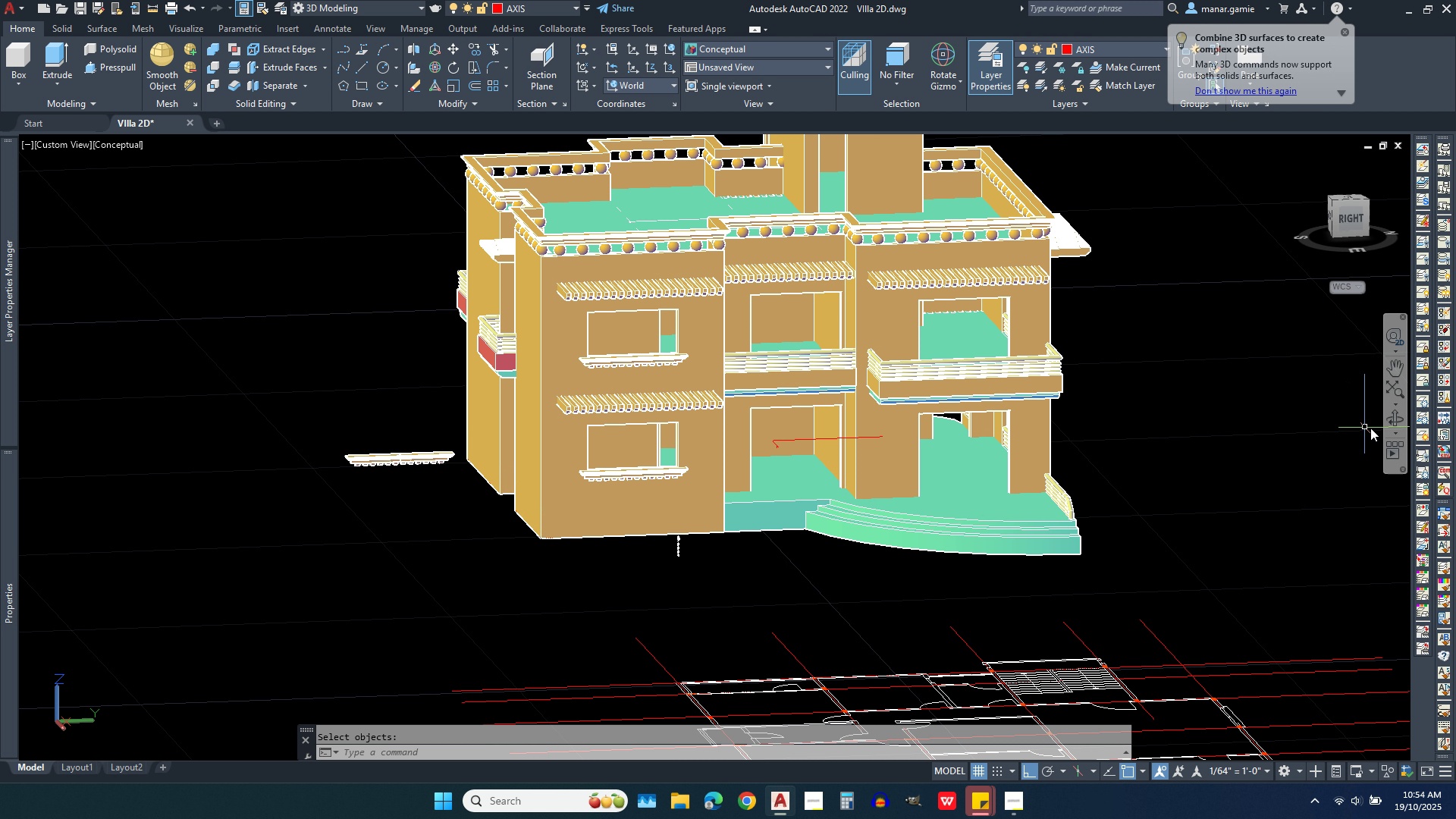 
 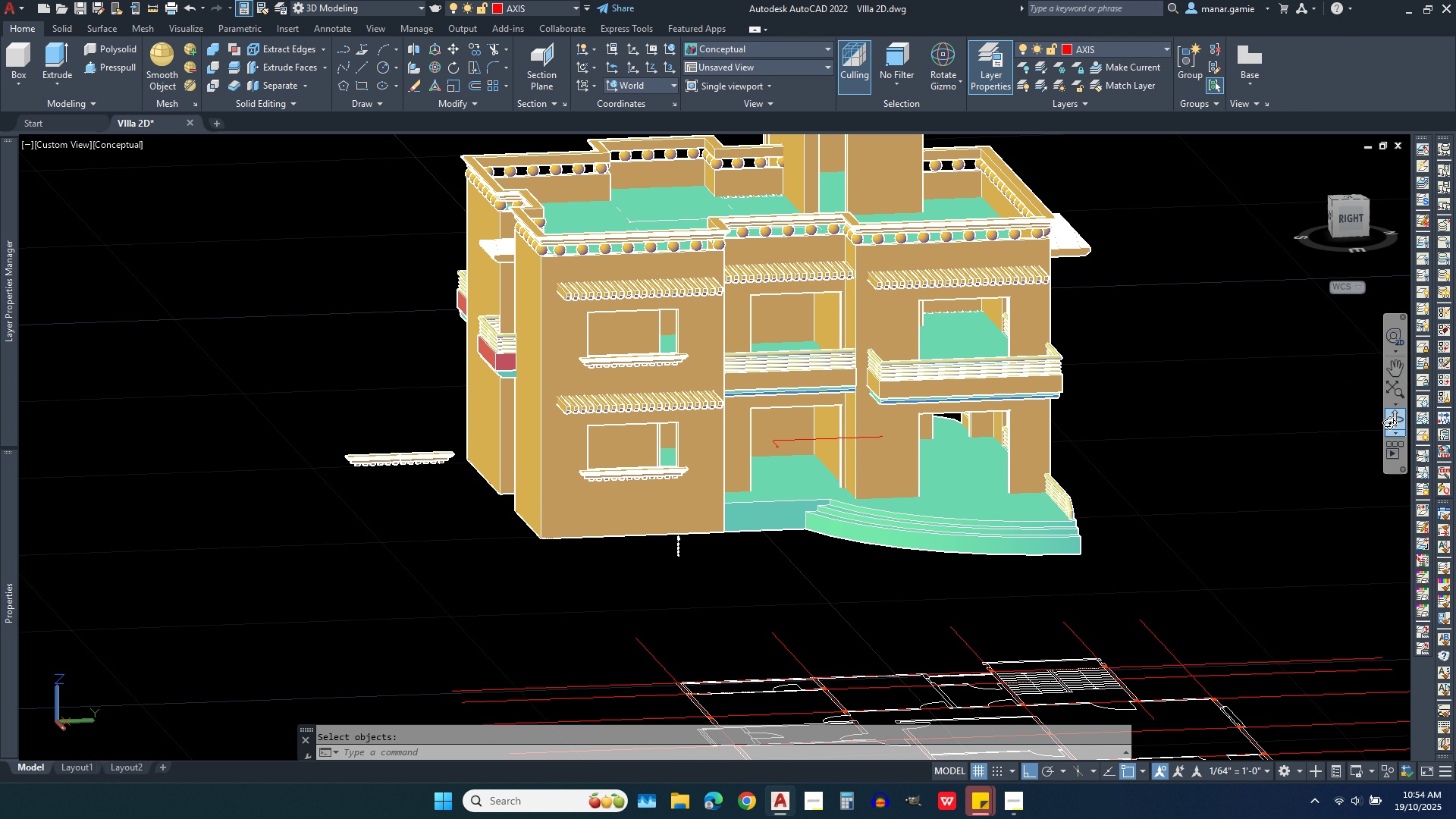 
left_click([1394, 422])
 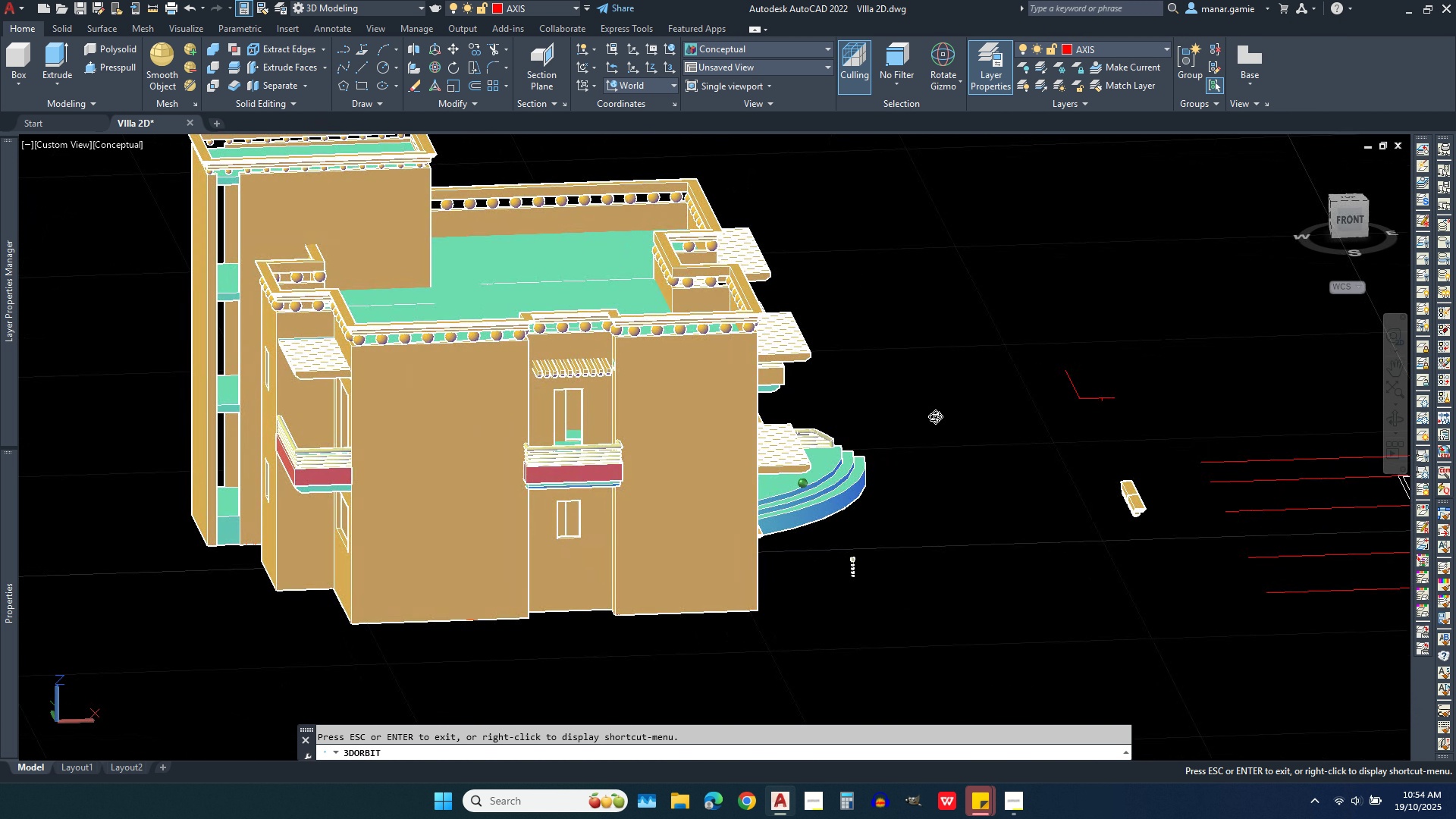 
wait(5.78)
 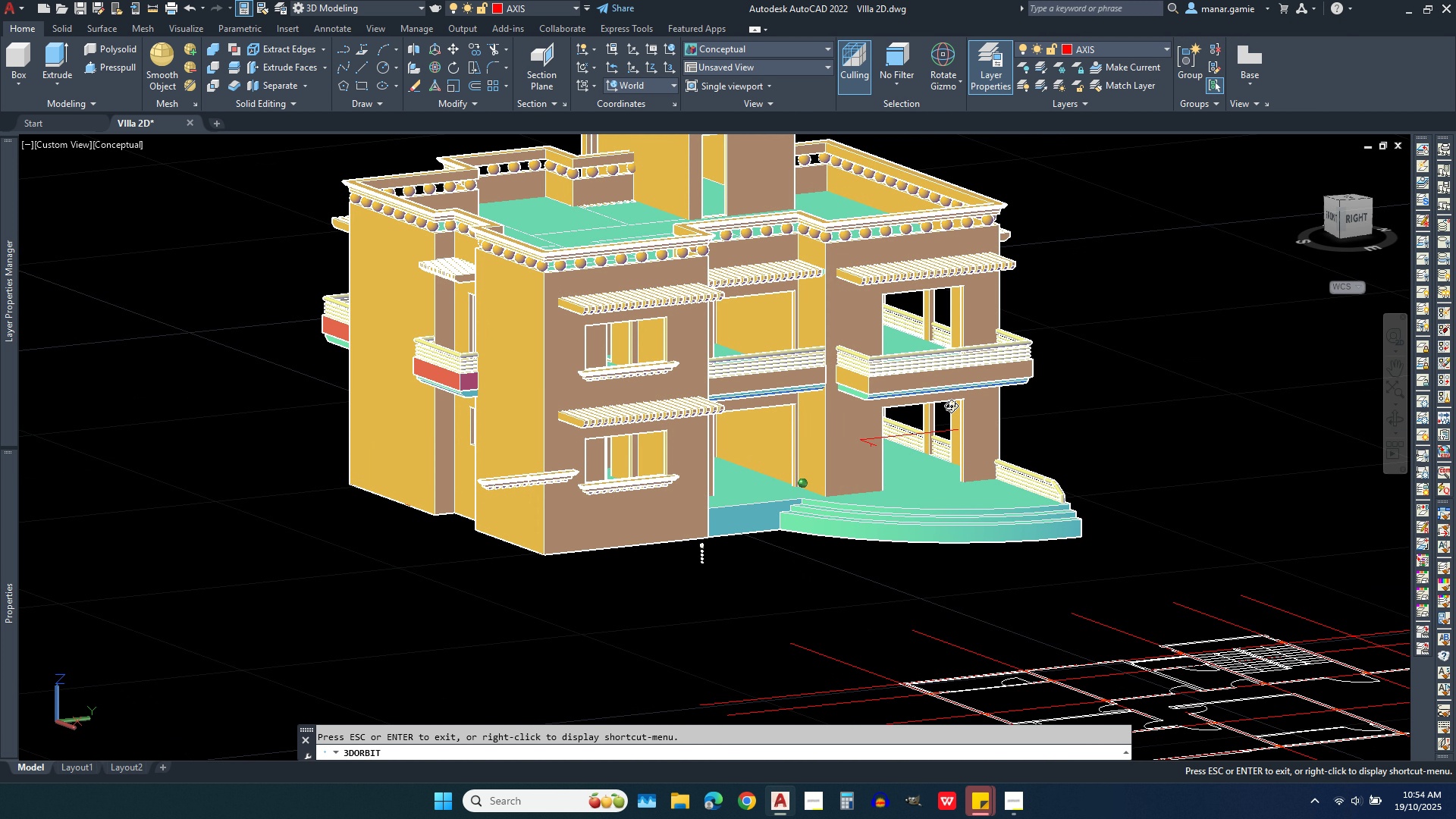 
scroll: coordinate [714, 422], scroll_direction: up, amount: 19.0
 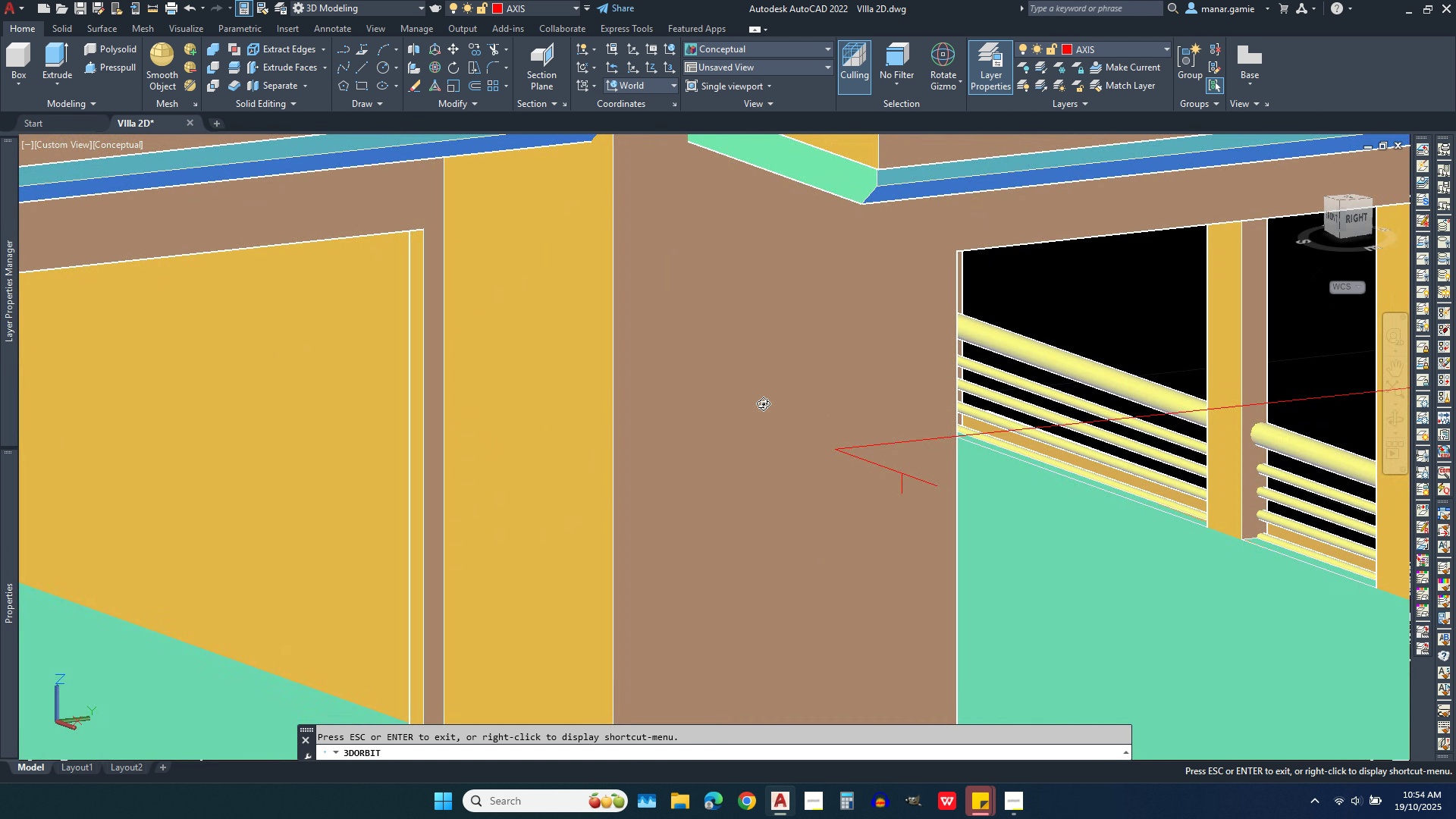 
scroll: coordinate [1009, 438], scroll_direction: down, amount: 10.0
 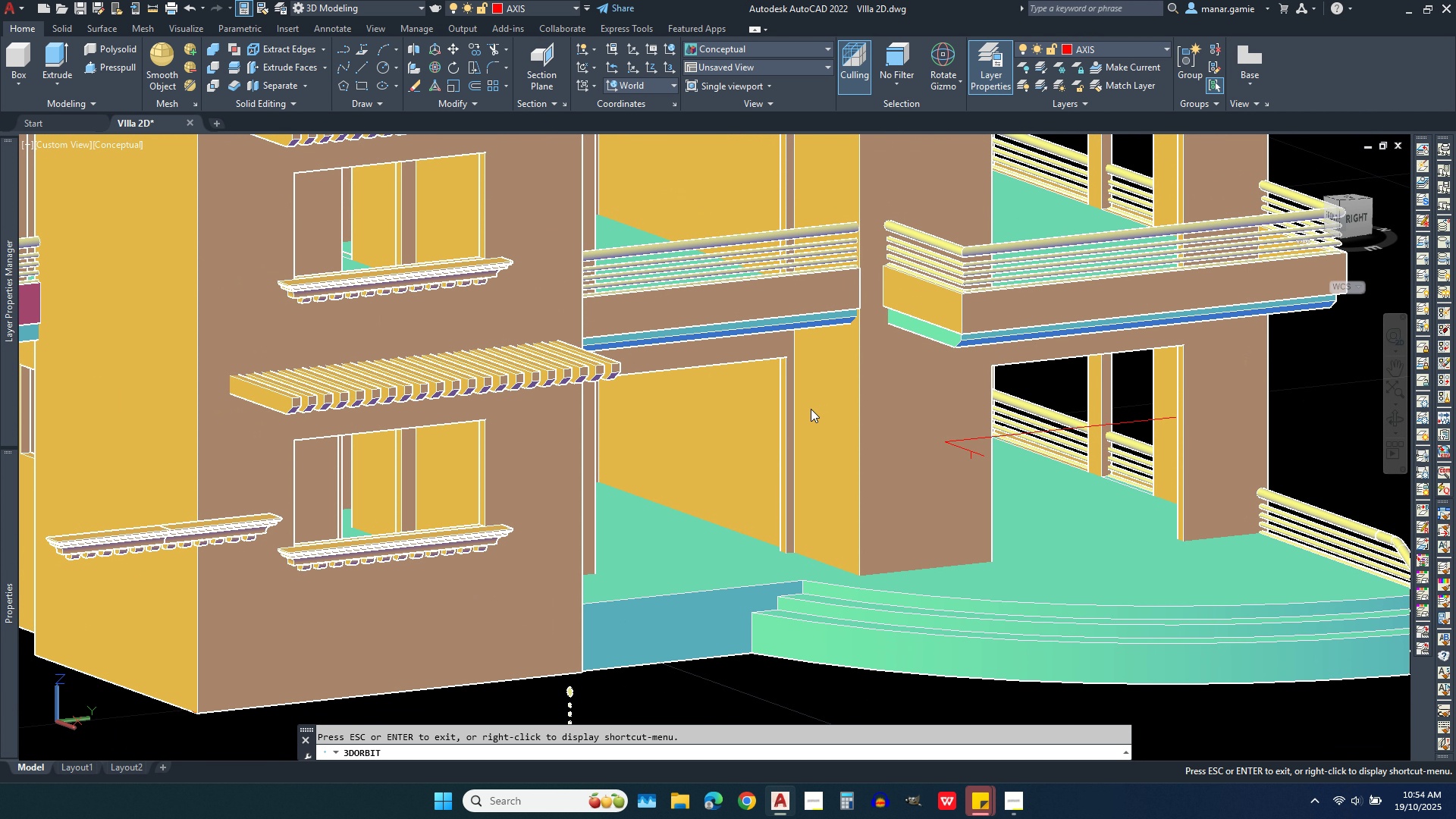 
right_click([811, 409])
 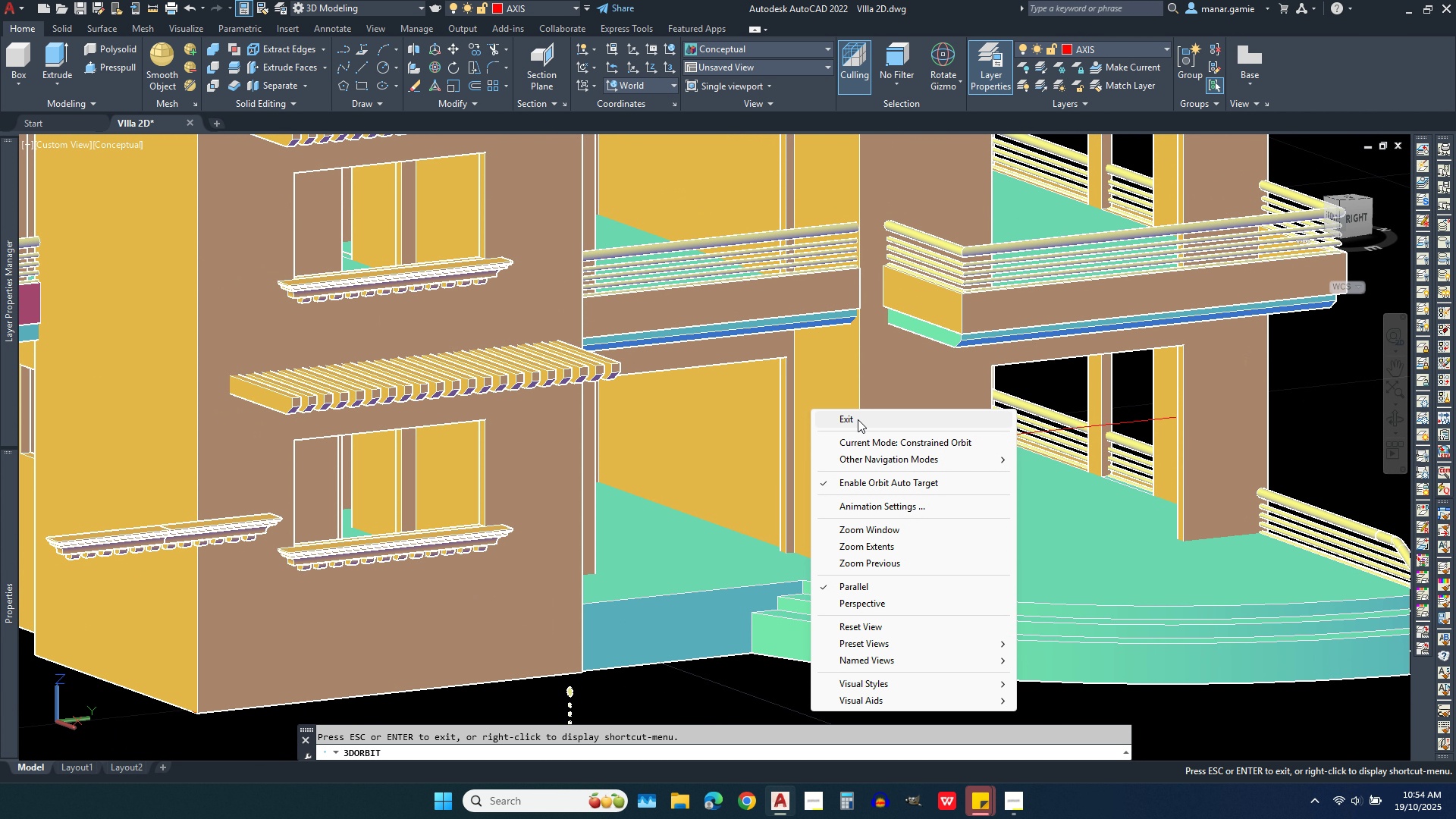 
left_click([858, 419])
 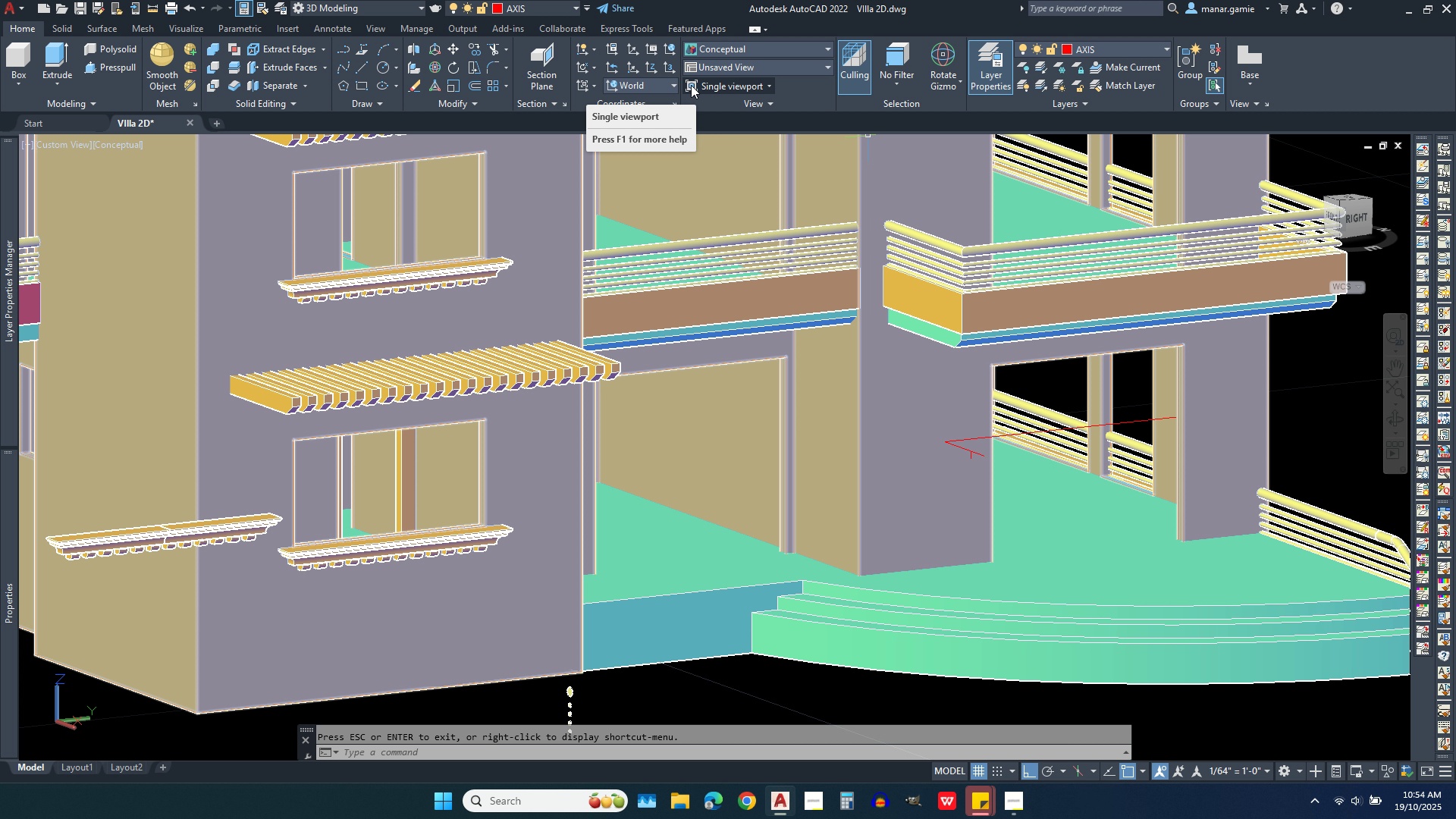 
wait(10.3)
 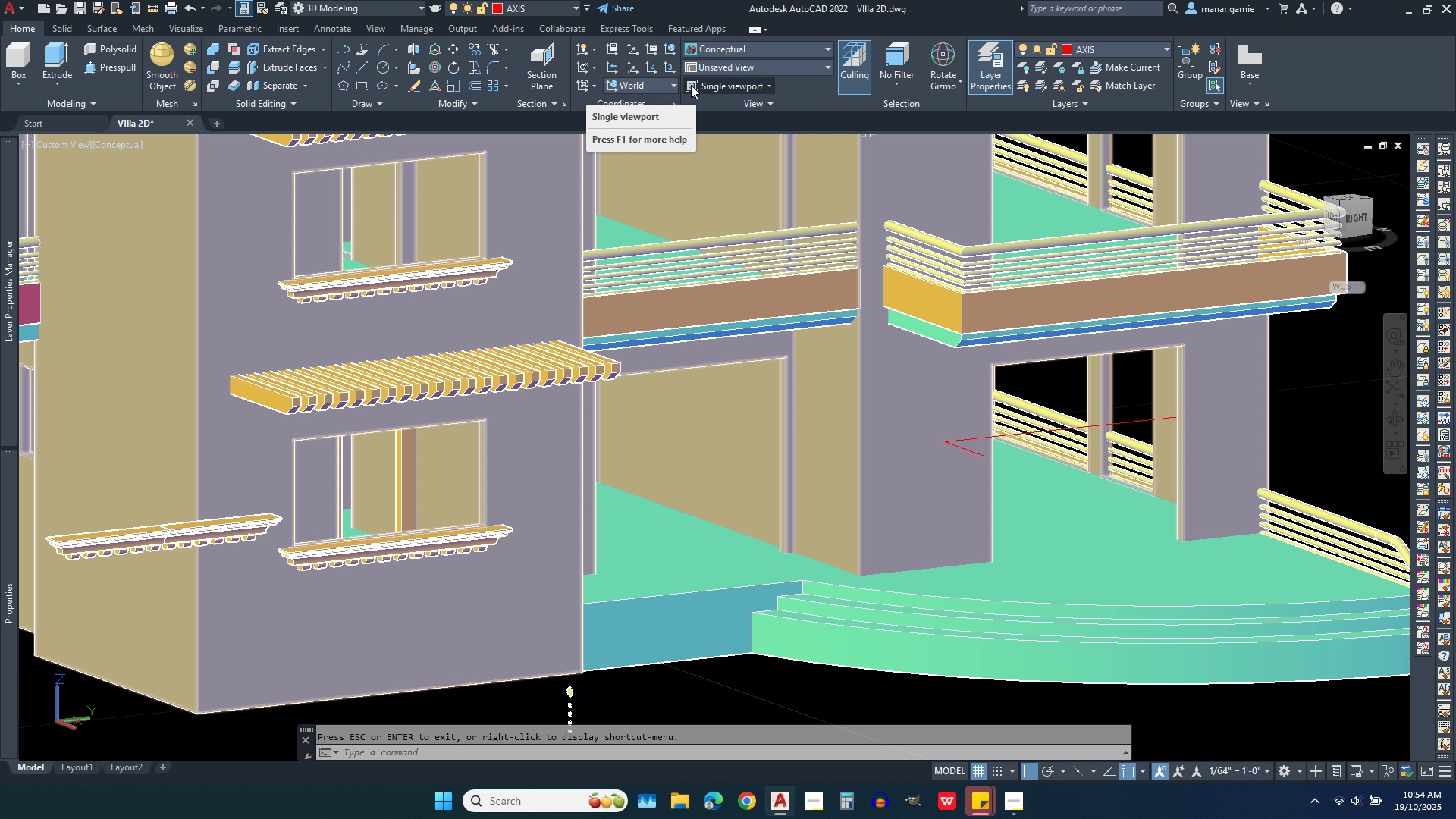 
left_click([1139, 53])
 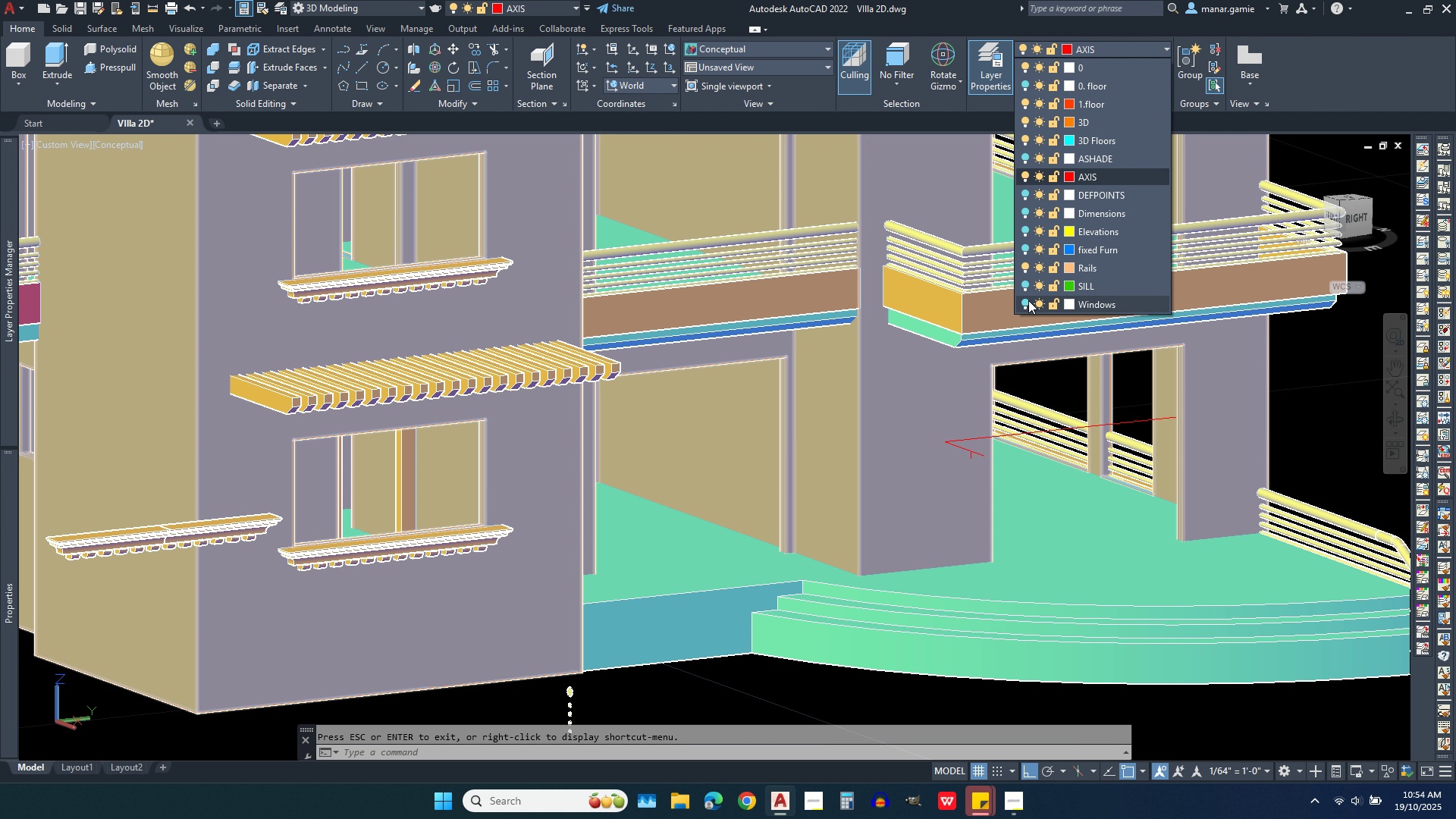 
left_click([1023, 300])
 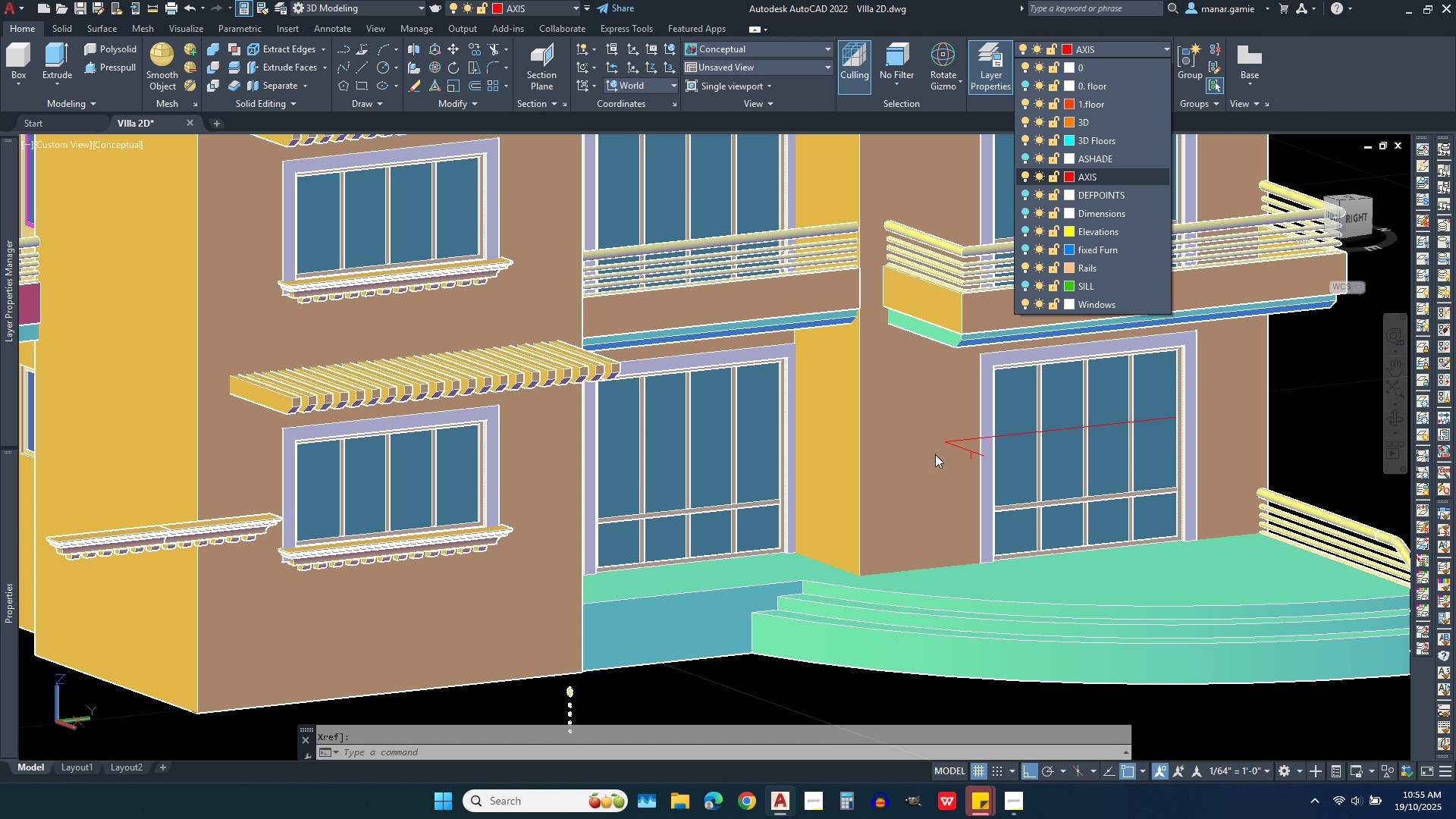 
scroll: coordinate [943, 451], scroll_direction: up, amount: 3.0
 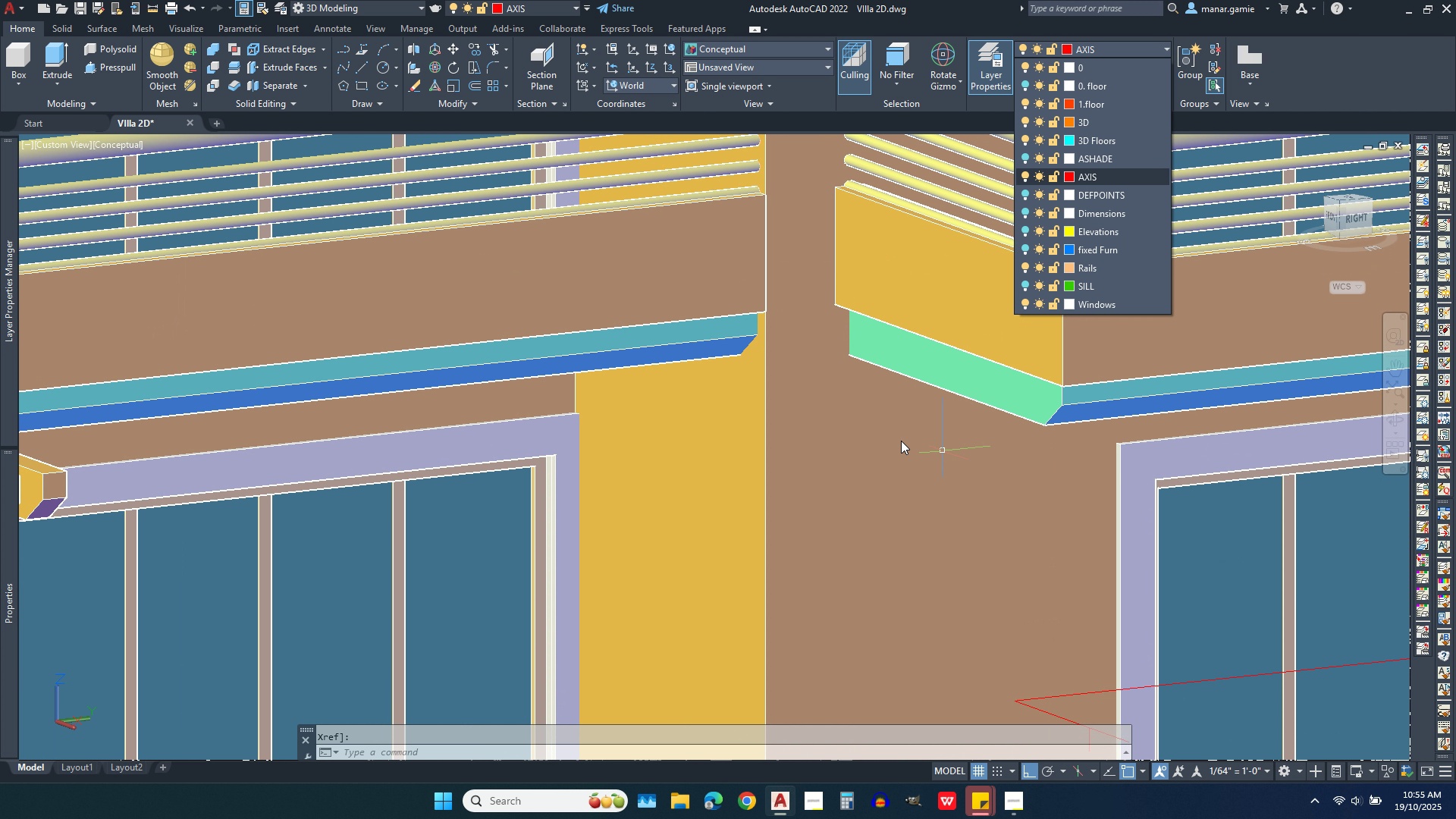 
scroll: coordinate [786, 385], scroll_direction: down, amount: 3.0
 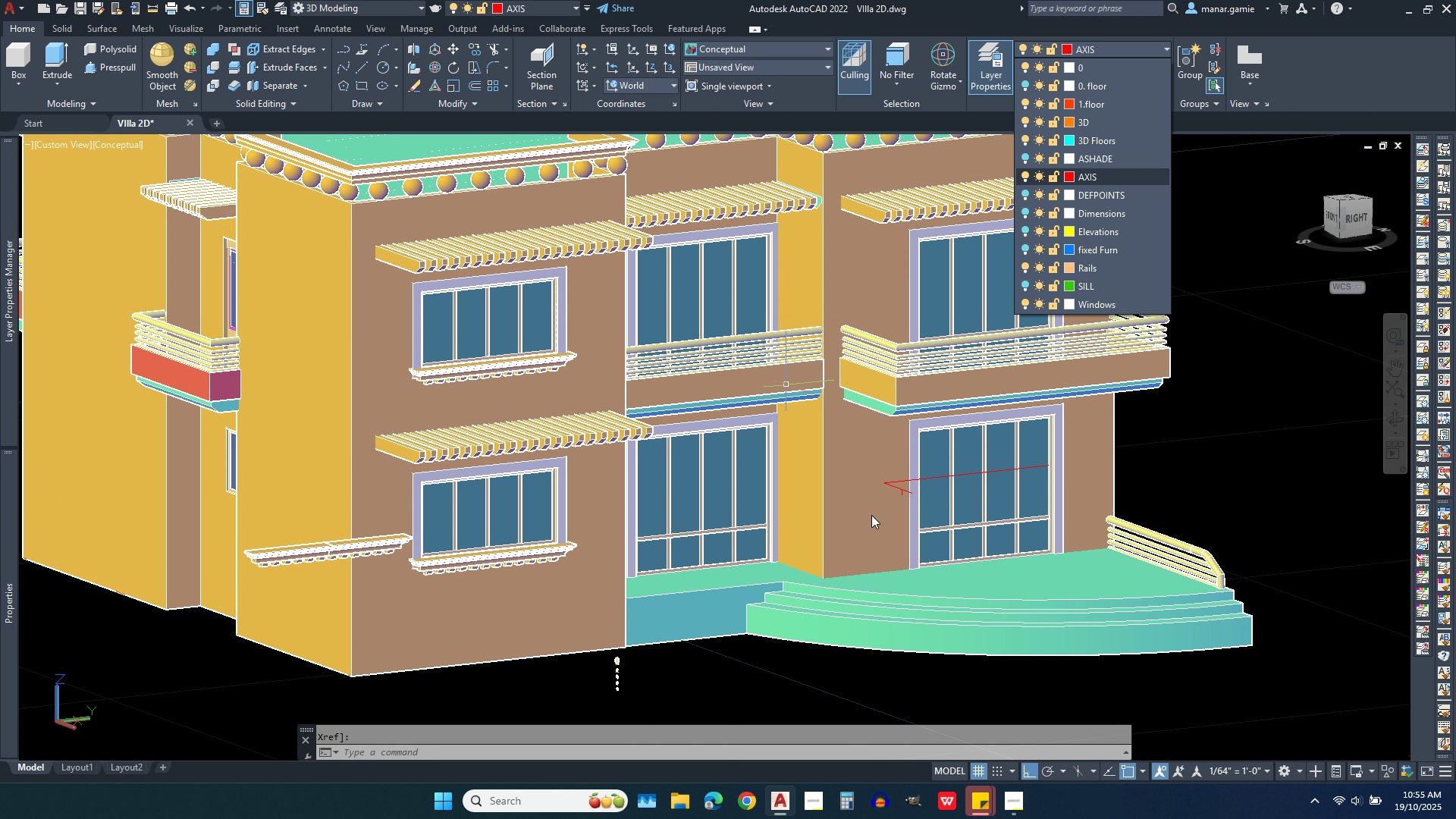 
scroll: coordinate [871, 515], scroll_direction: up, amount: 2.0
 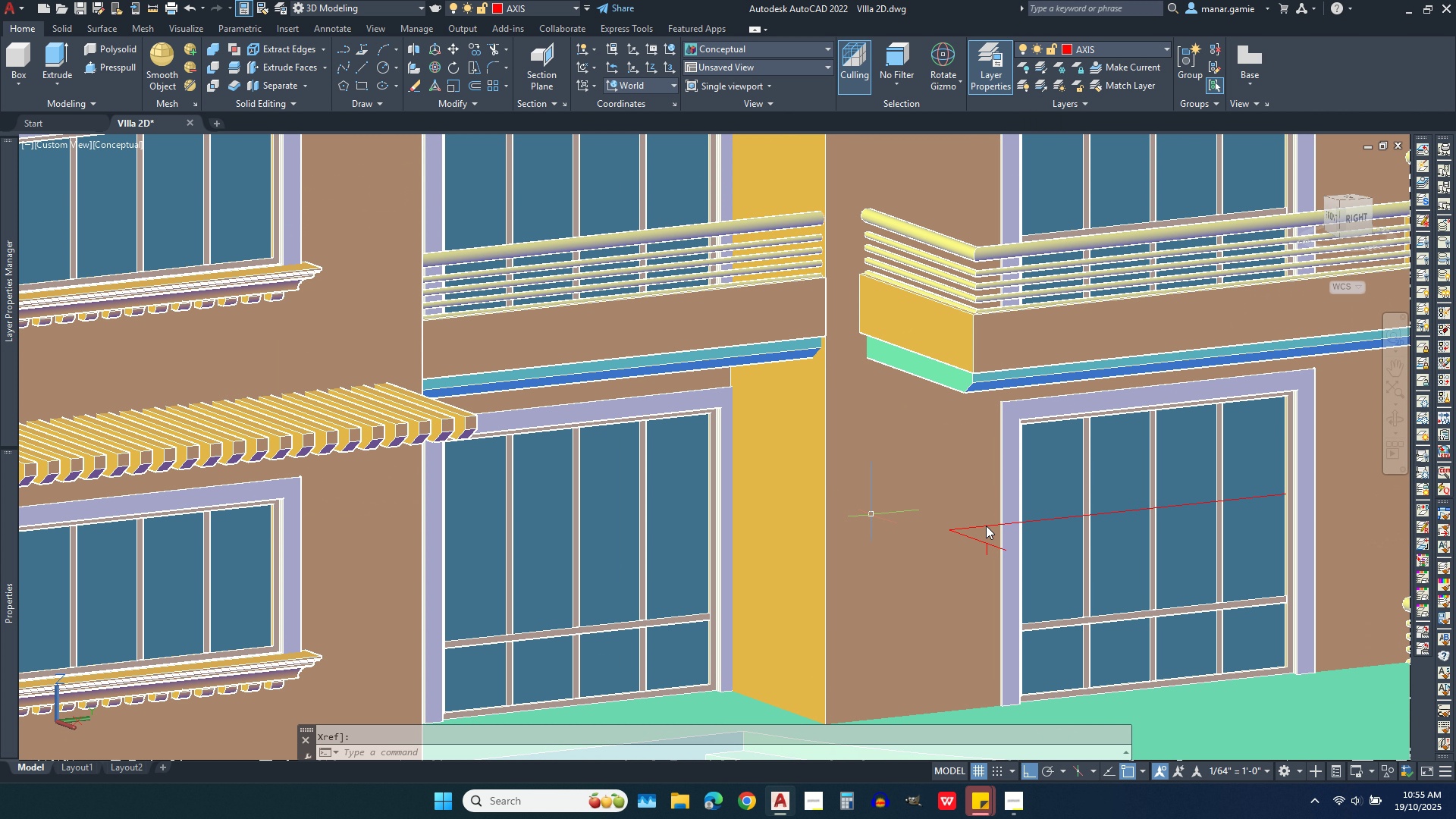 
left_click([986, 526])
 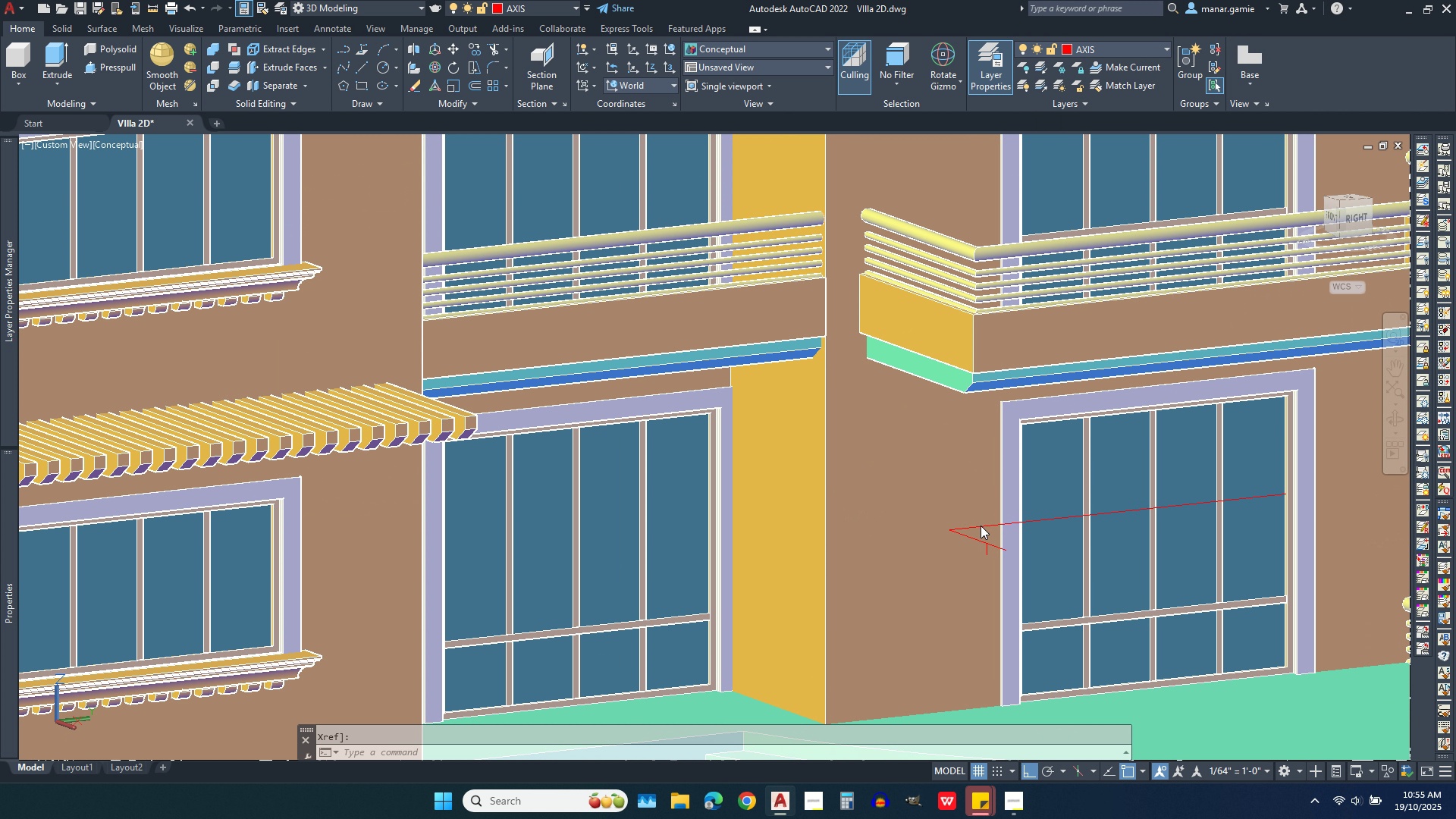 
left_click([981, 526])
 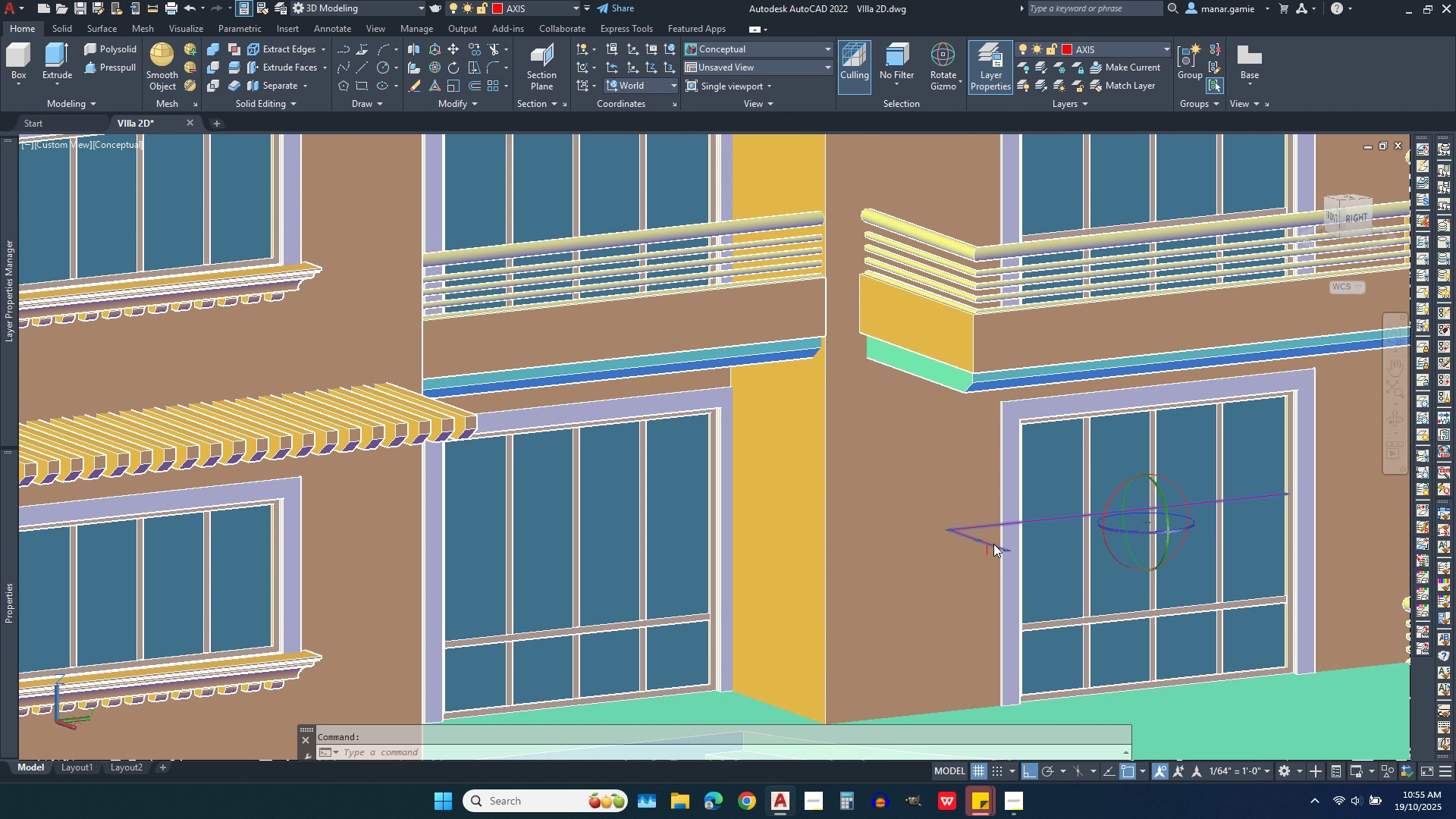 
left_click([993, 544])
 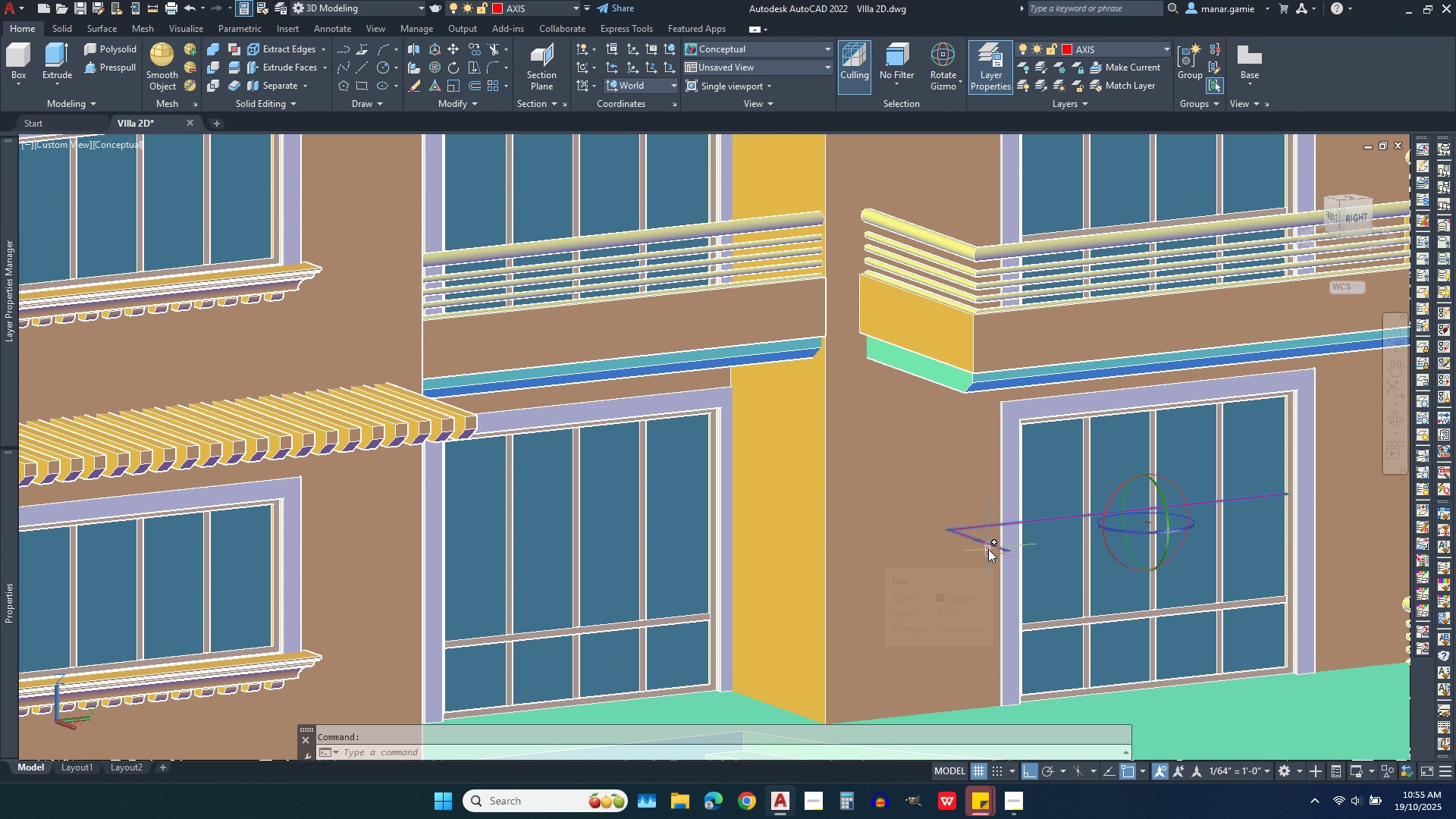 
left_click([988, 549])
 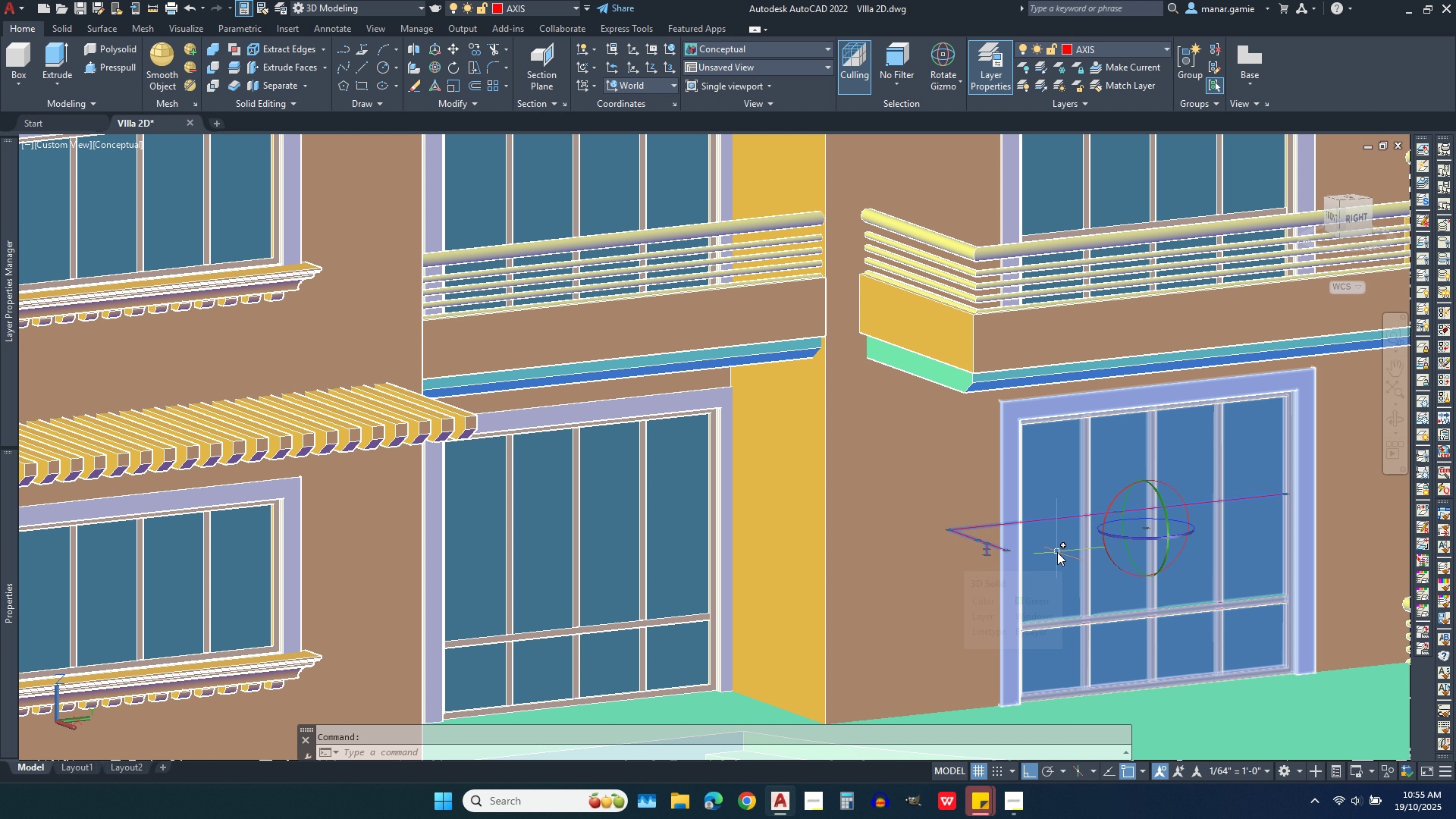 
key(Delete)
 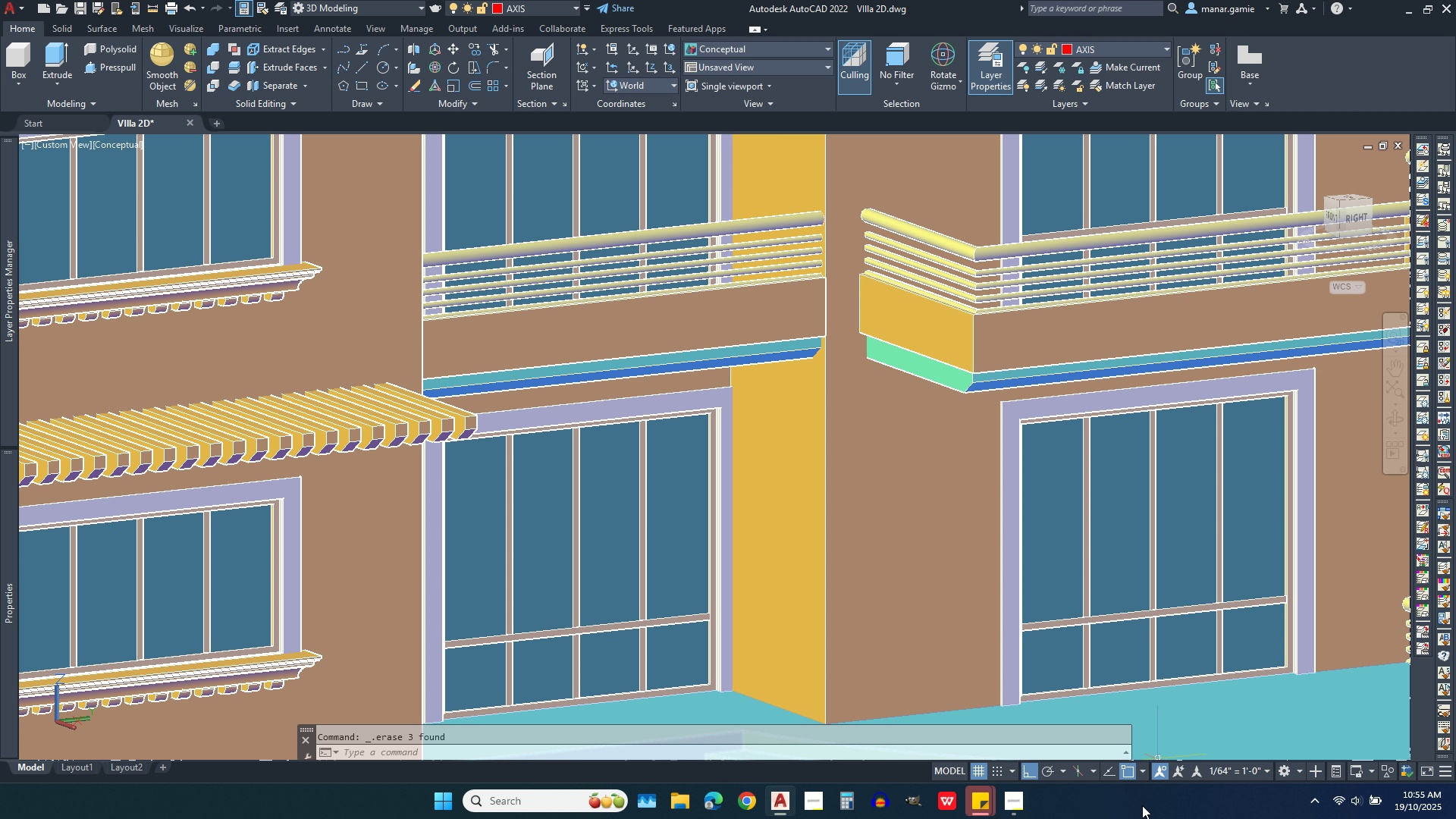 
left_click([1012, 805])